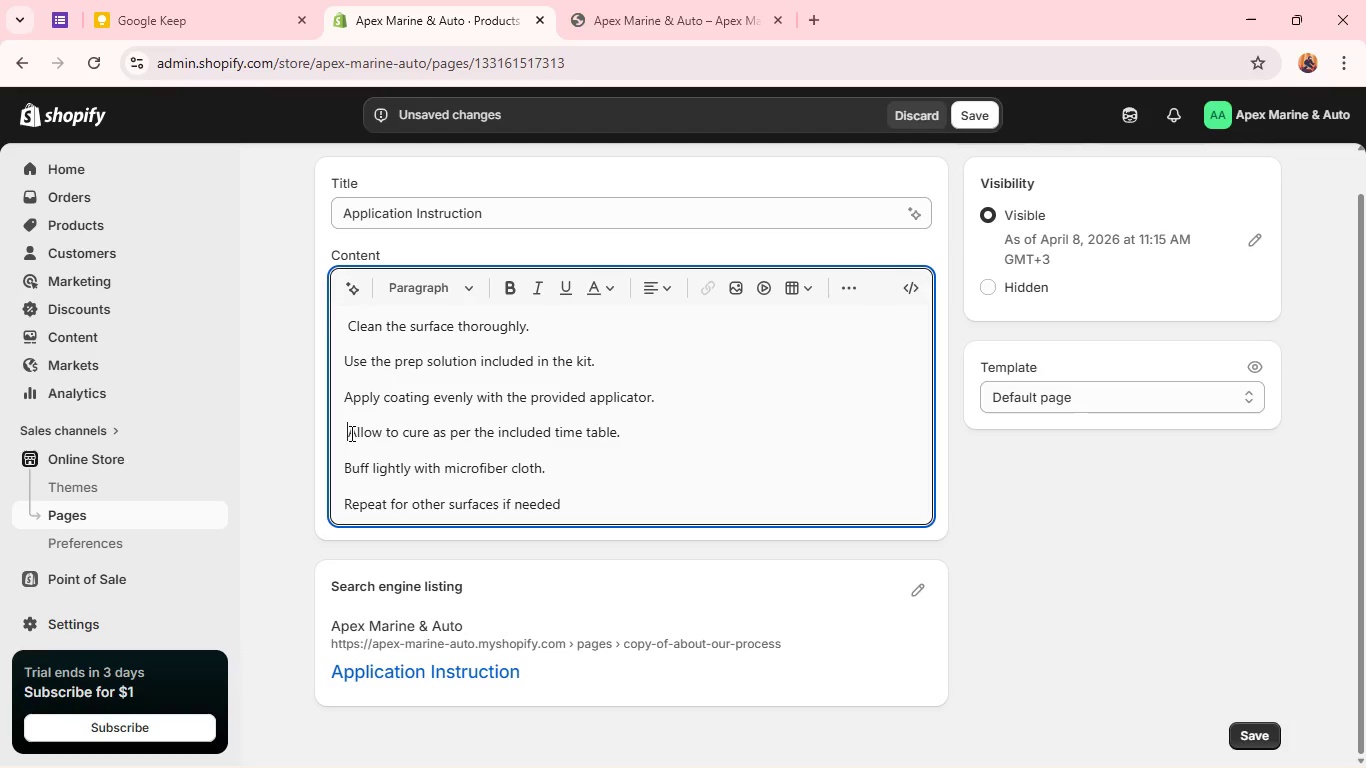 
key(Backspace)
 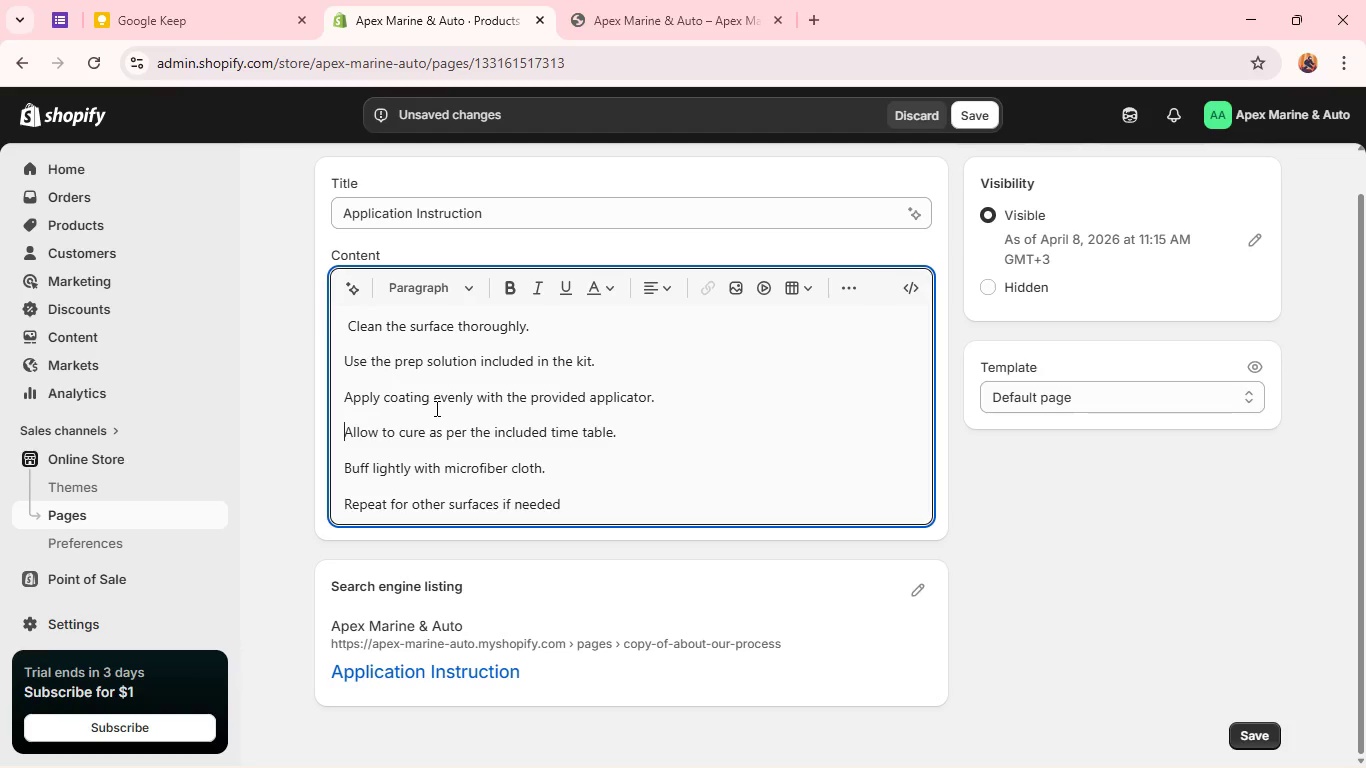 
key(Control+S)
 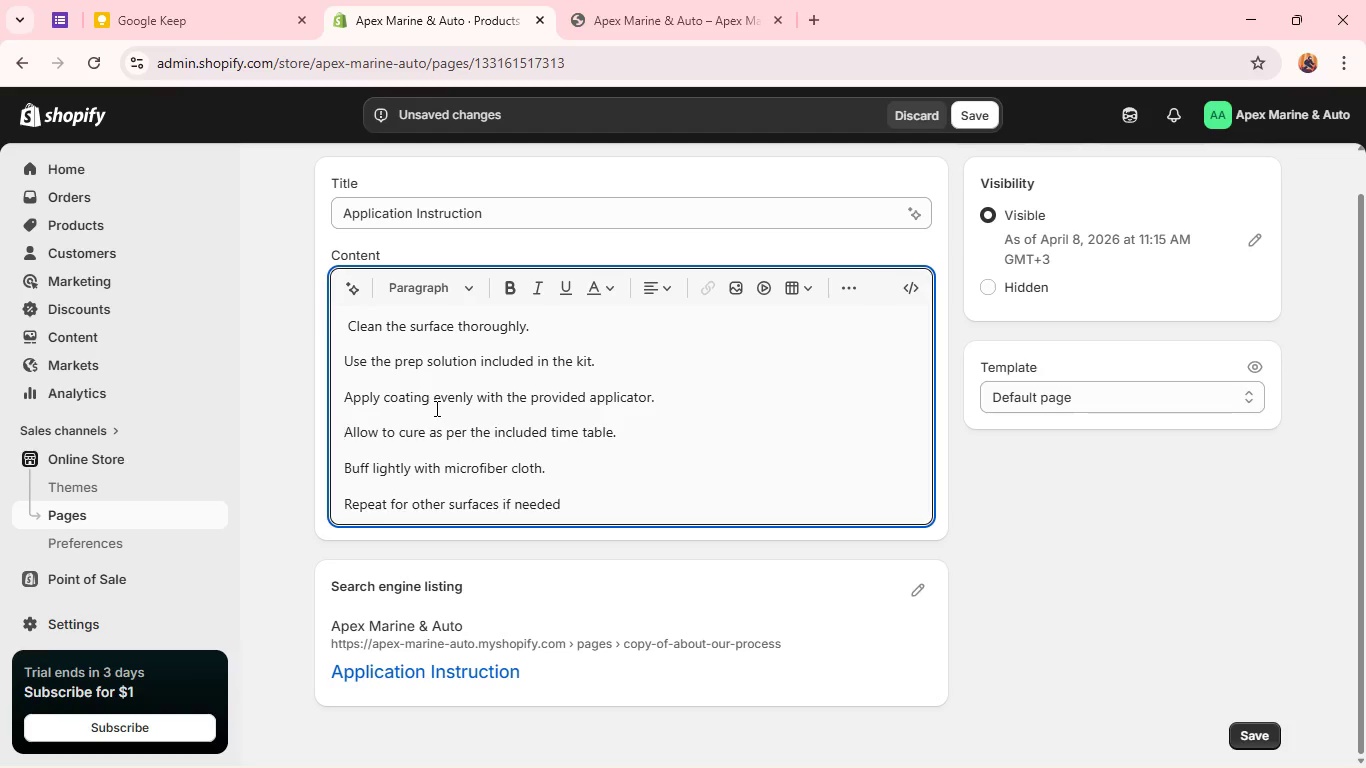 
key(Control+A)
 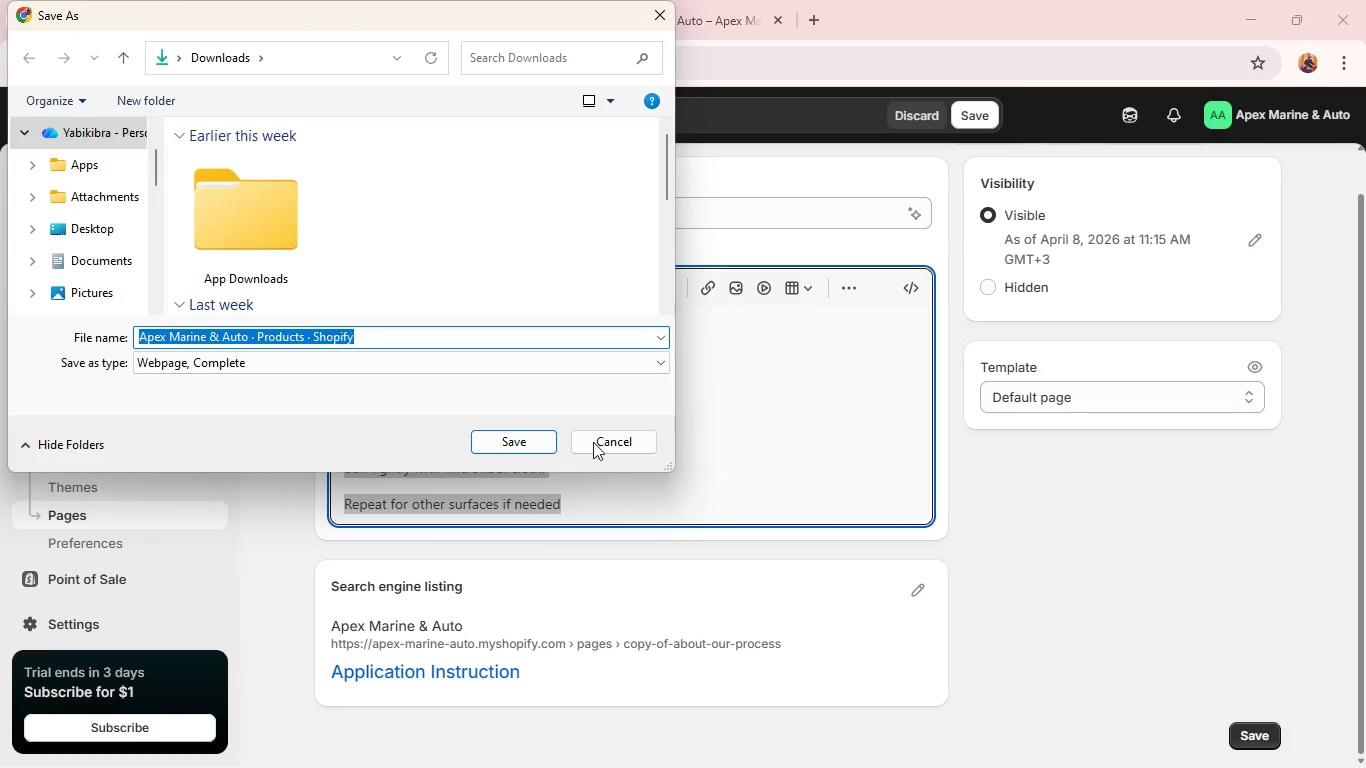 
left_click([606, 436])
 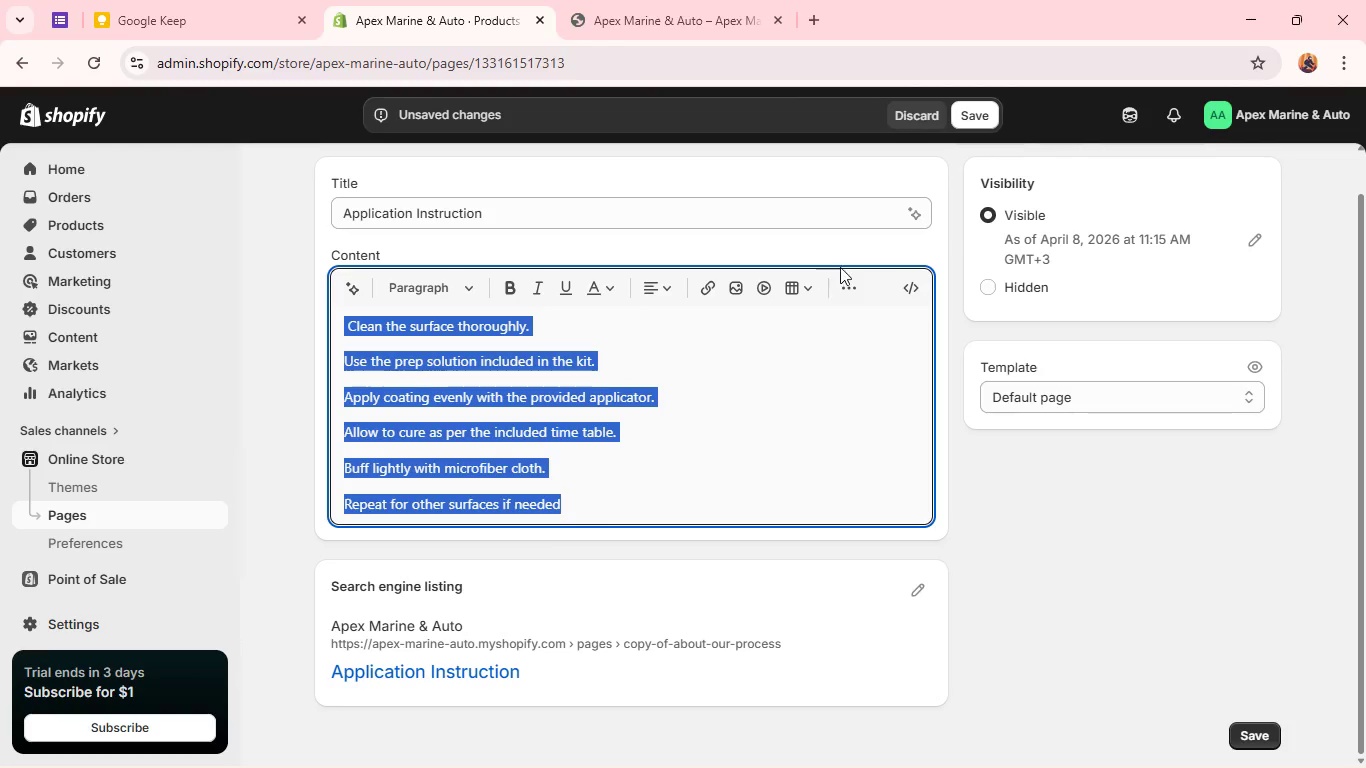 
left_click([839, 282])
 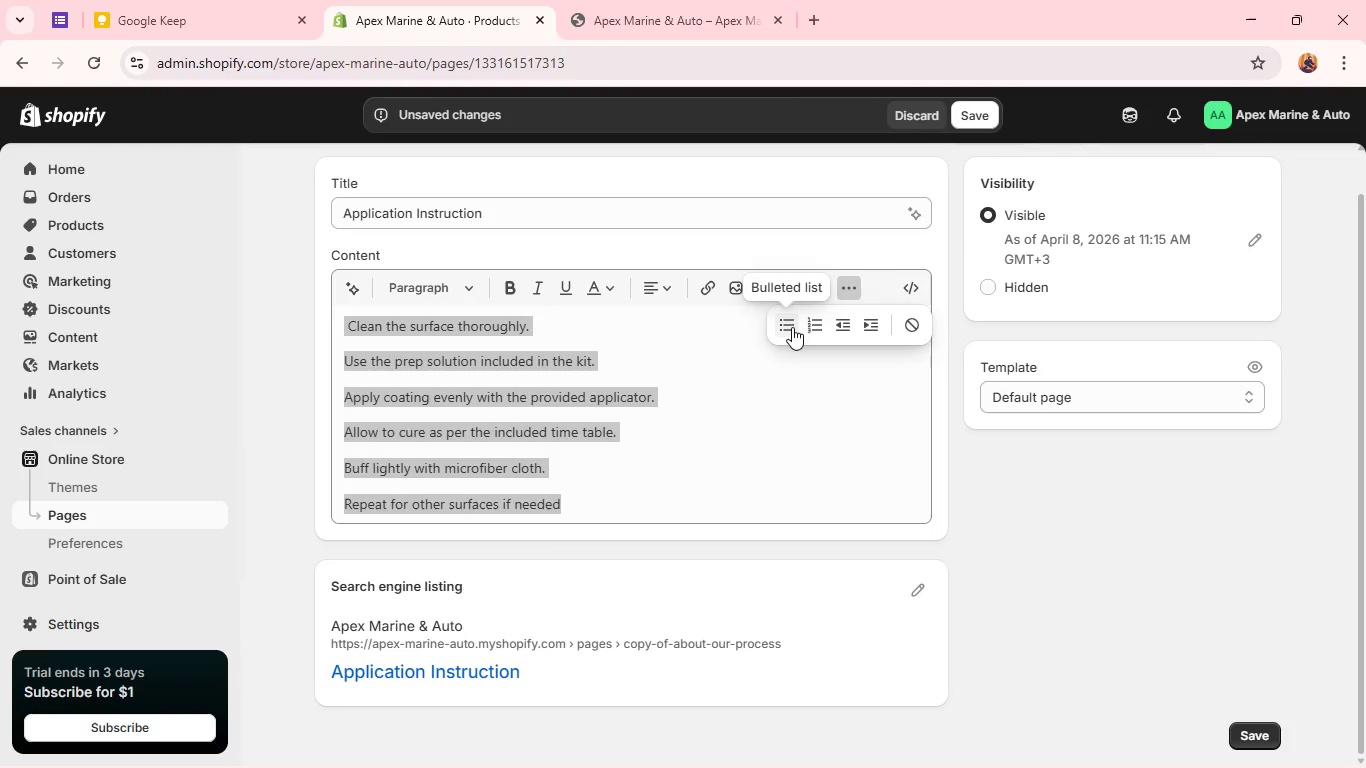 
left_click([792, 327])
 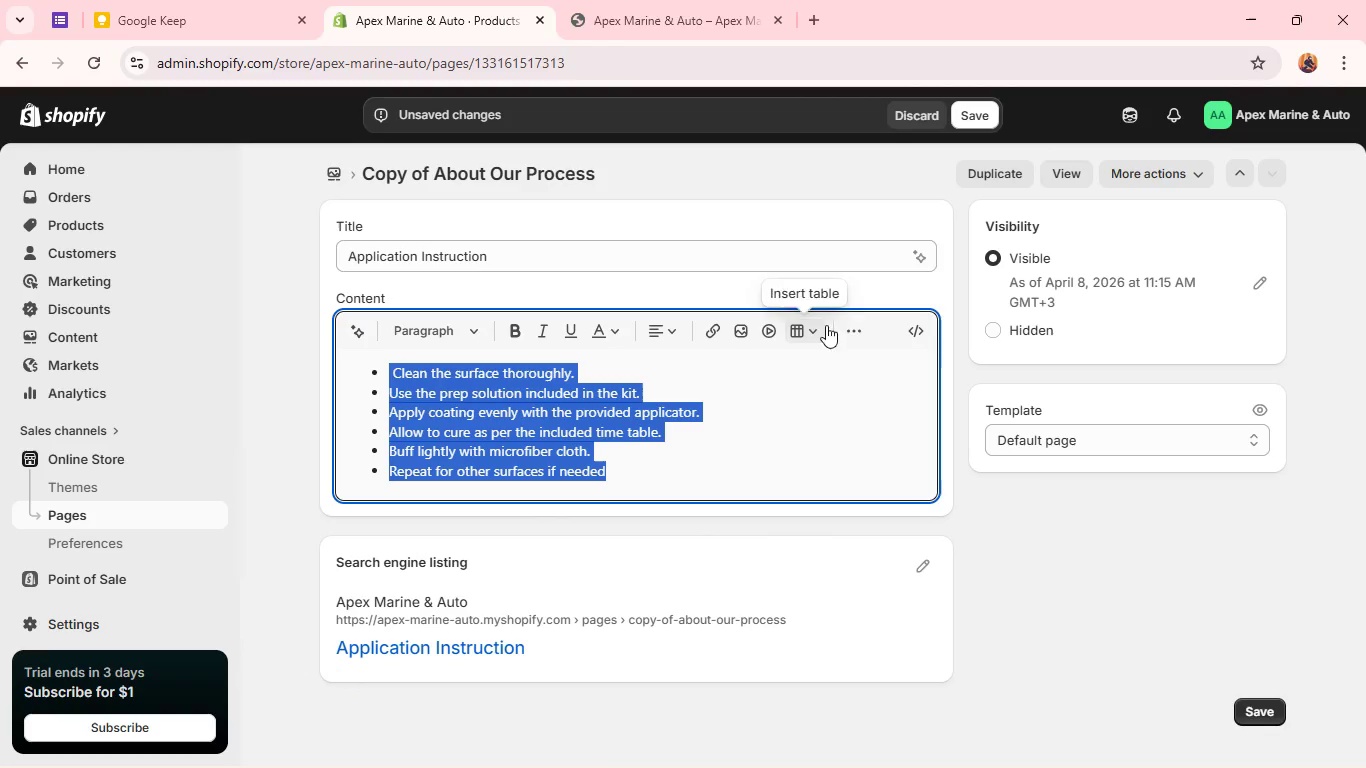 
left_click([850, 329])
 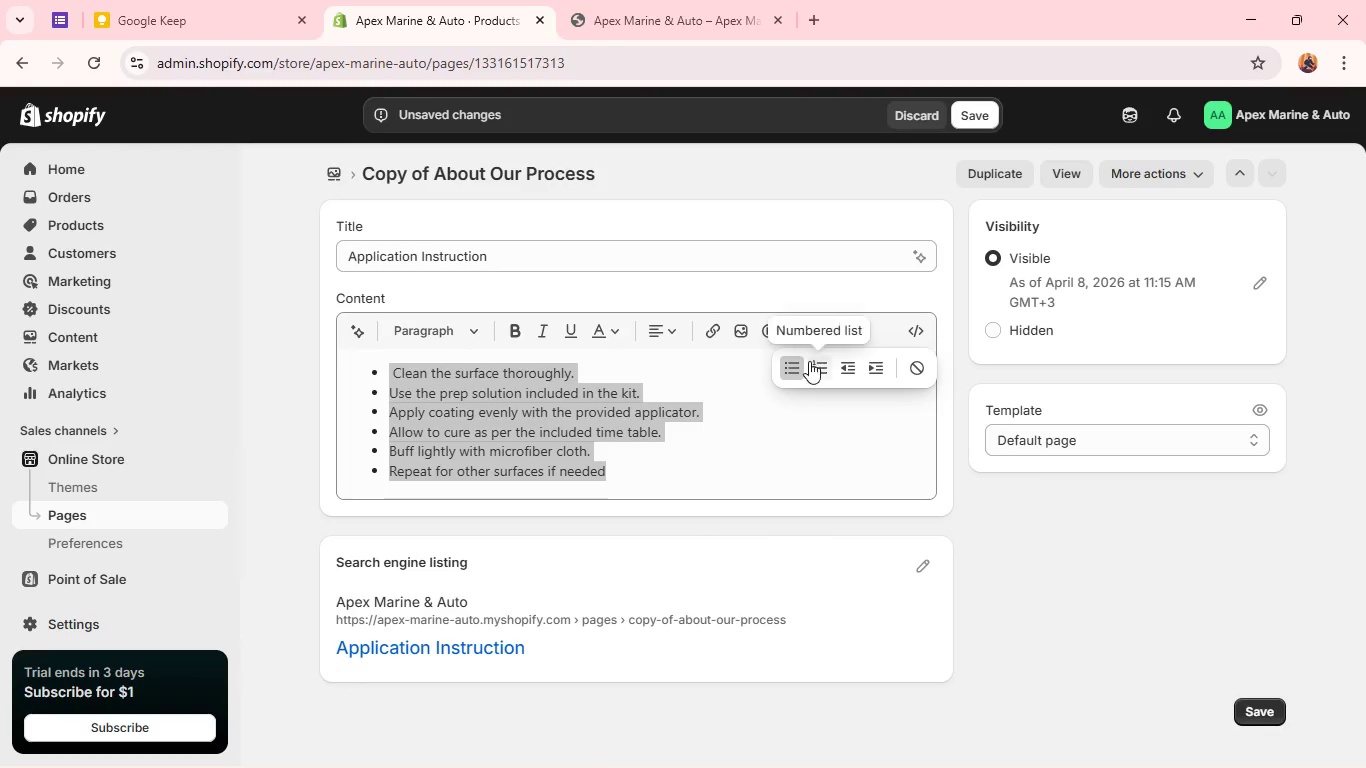 
left_click([809, 362])
 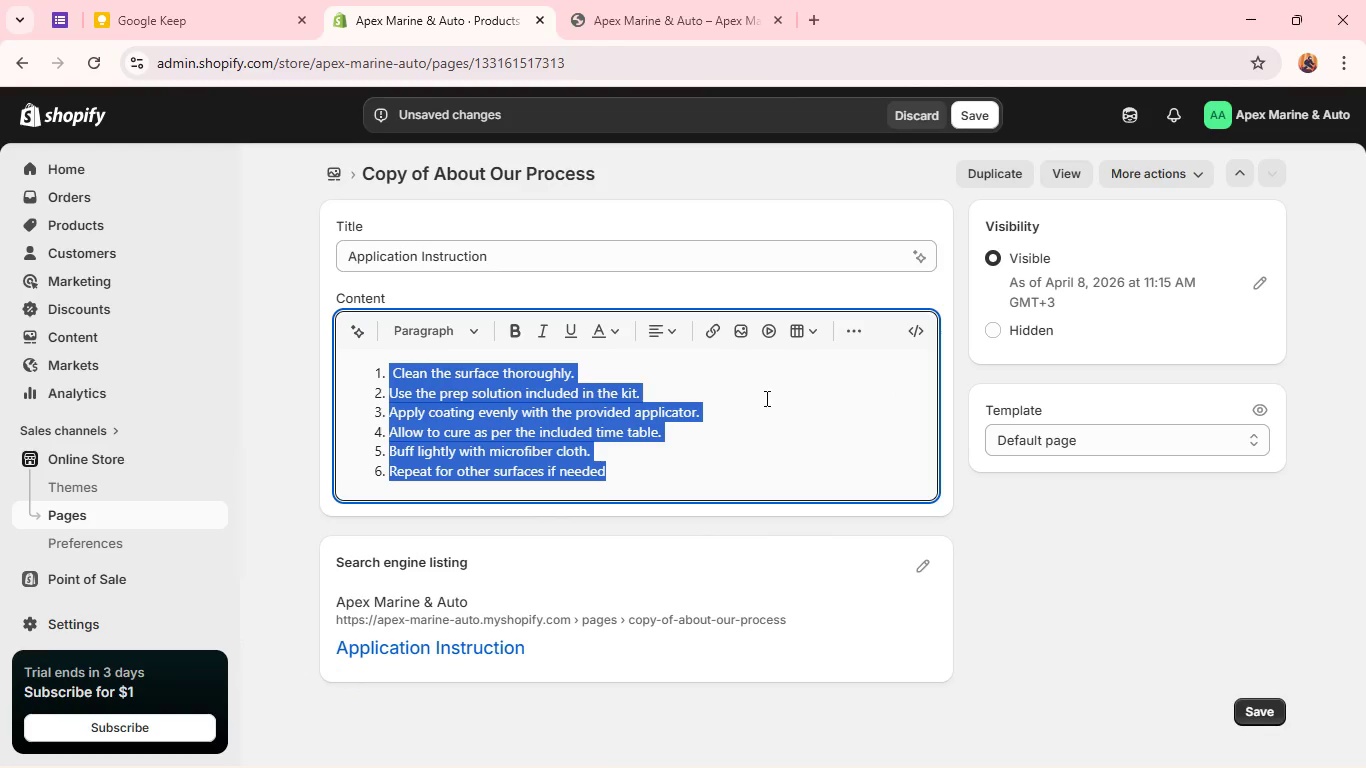 
left_click([765, 423])
 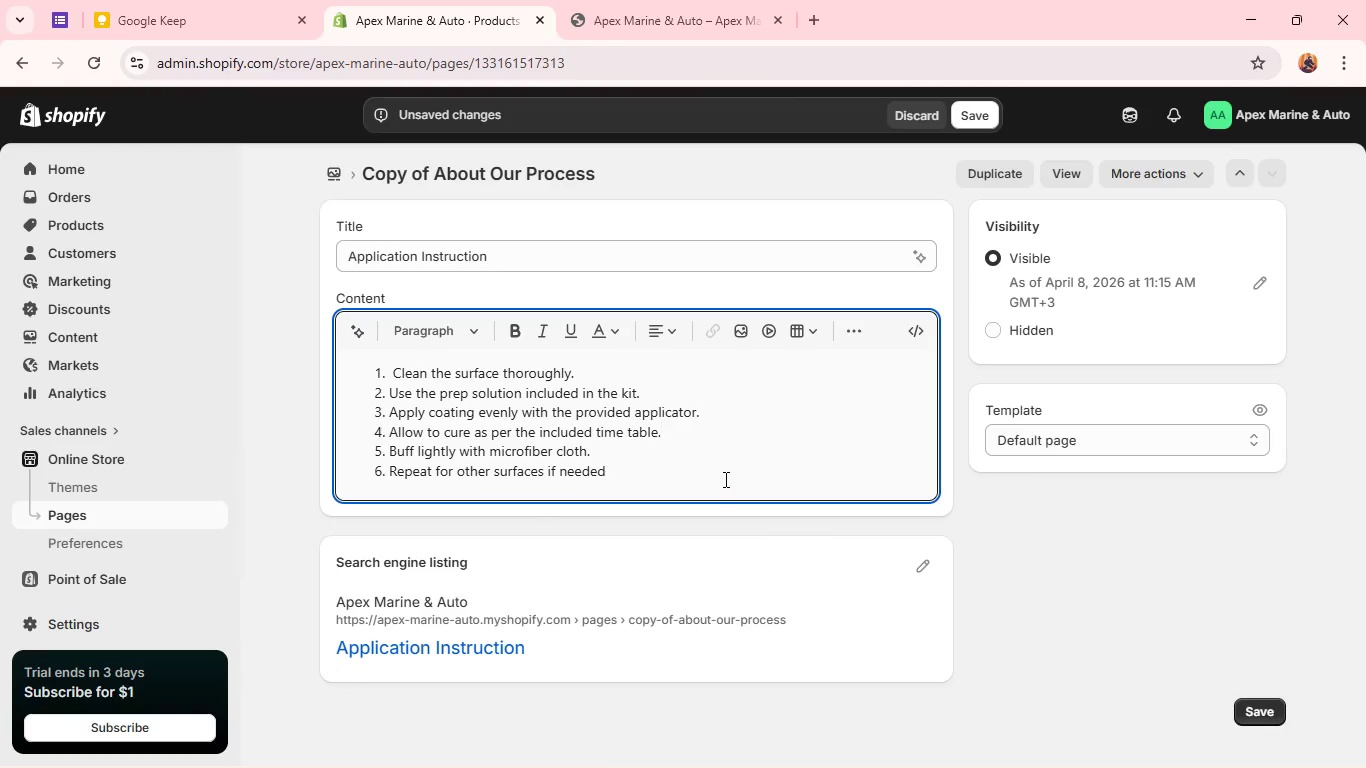 
scroll: coordinate [724, 479], scroll_direction: down, amount: 2.0
 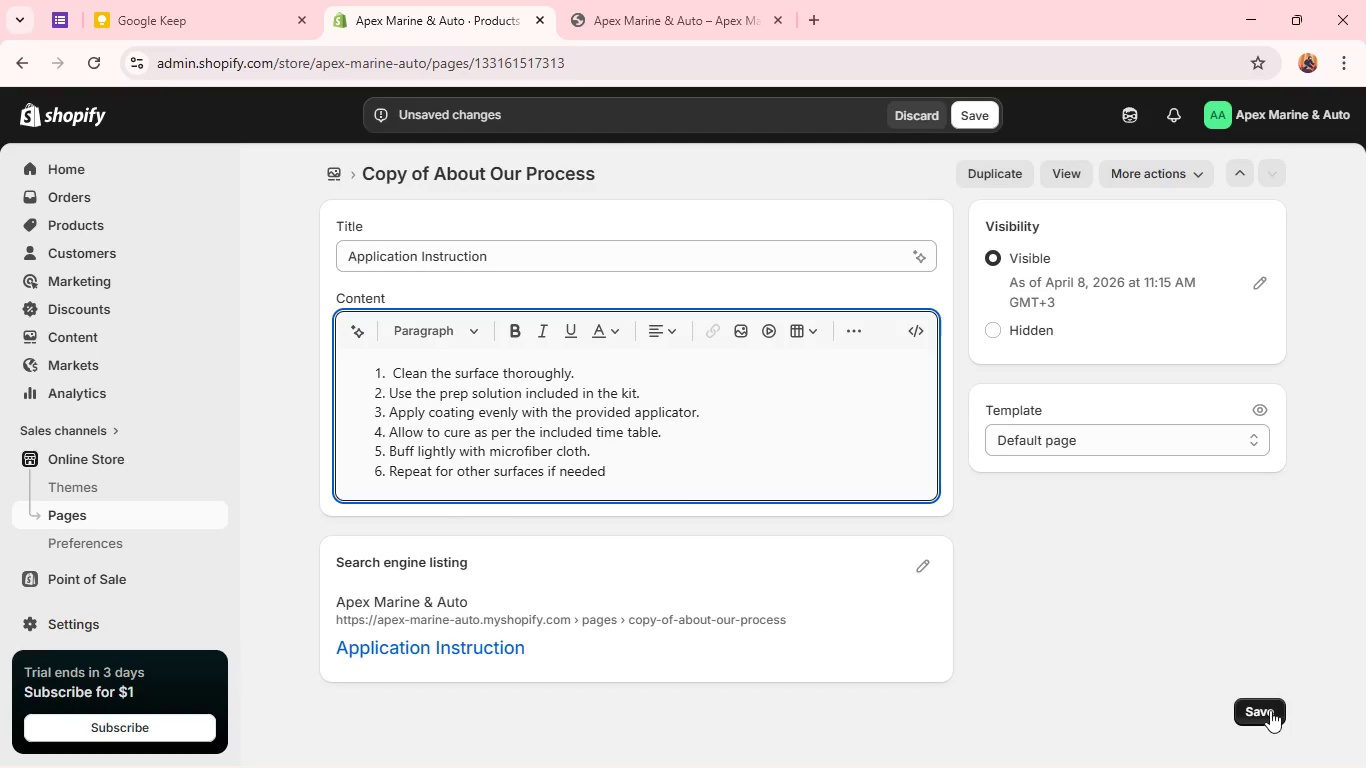 
left_click([1270, 710])
 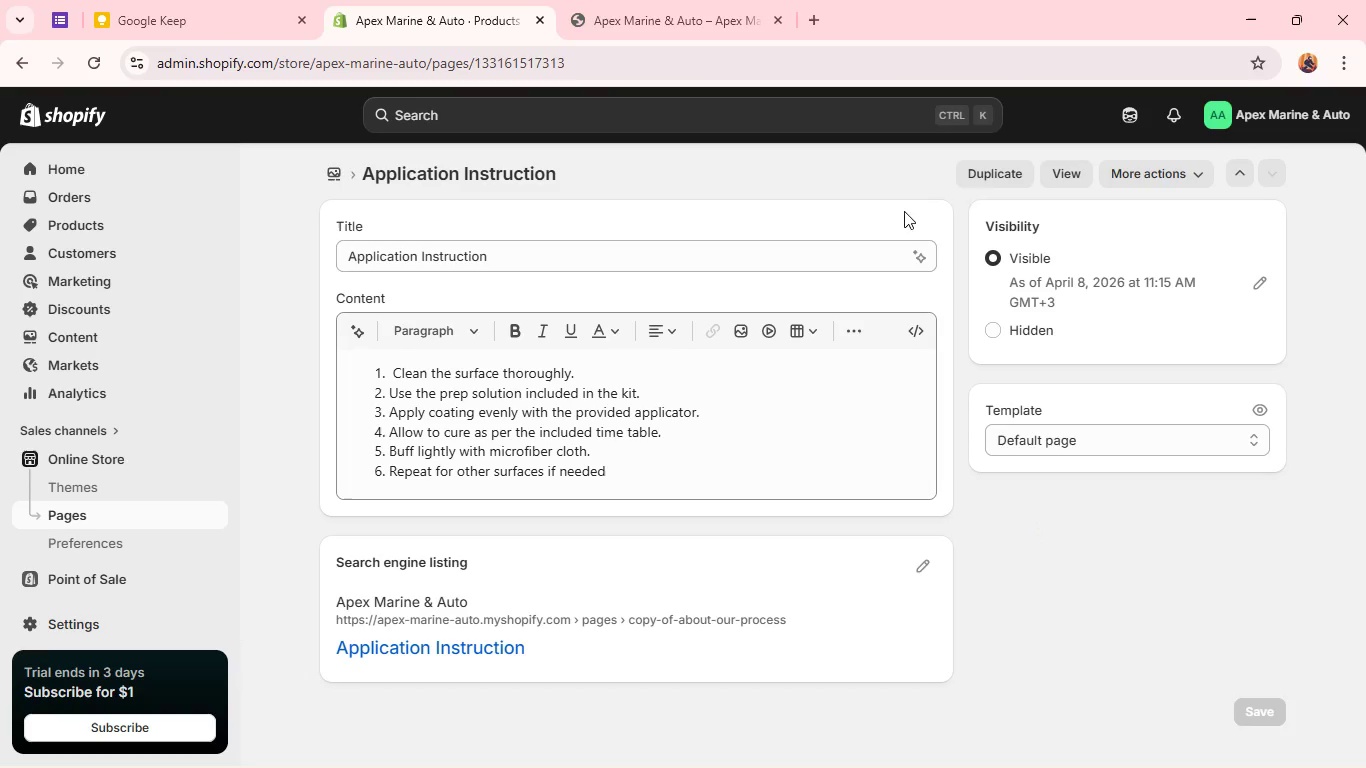 
wait(5.86)
 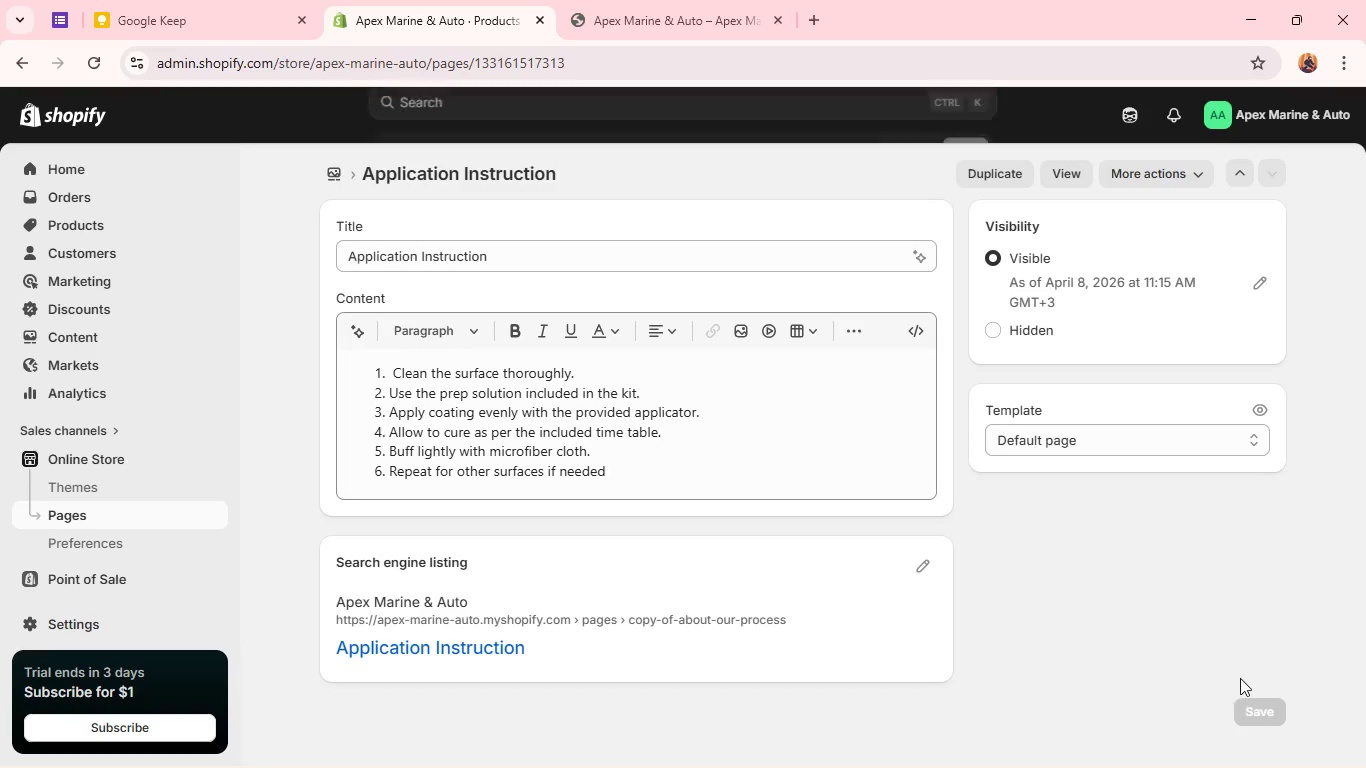 
left_click([996, 162])
 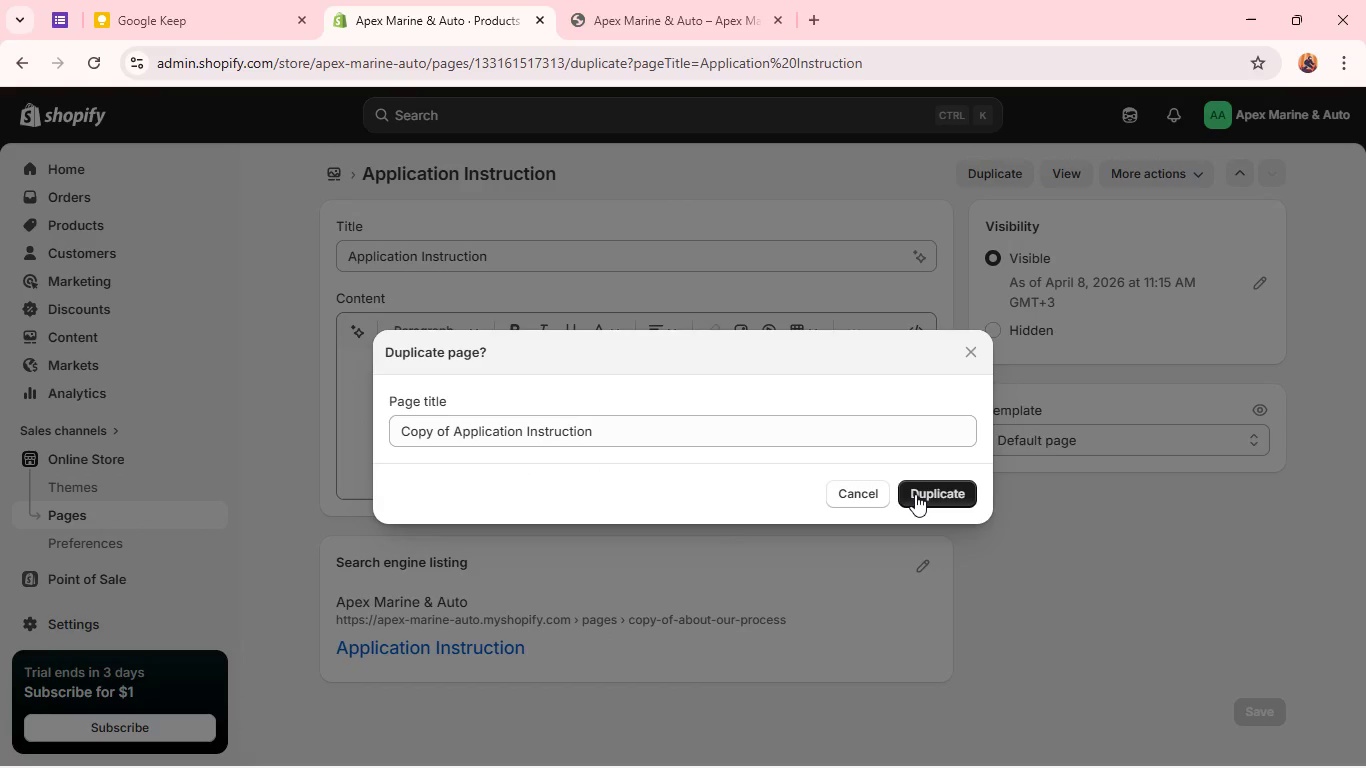 
left_click([915, 494])
 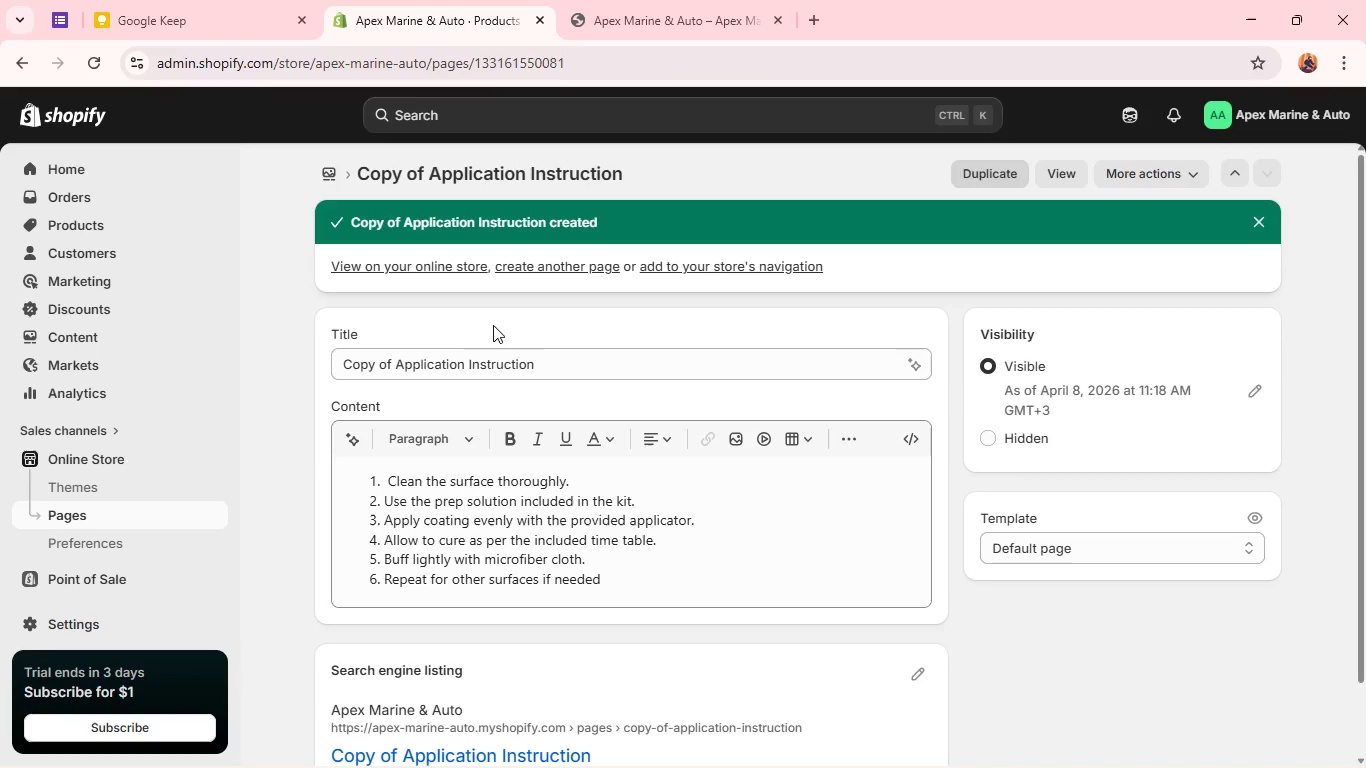 
double_click([468, 369])
 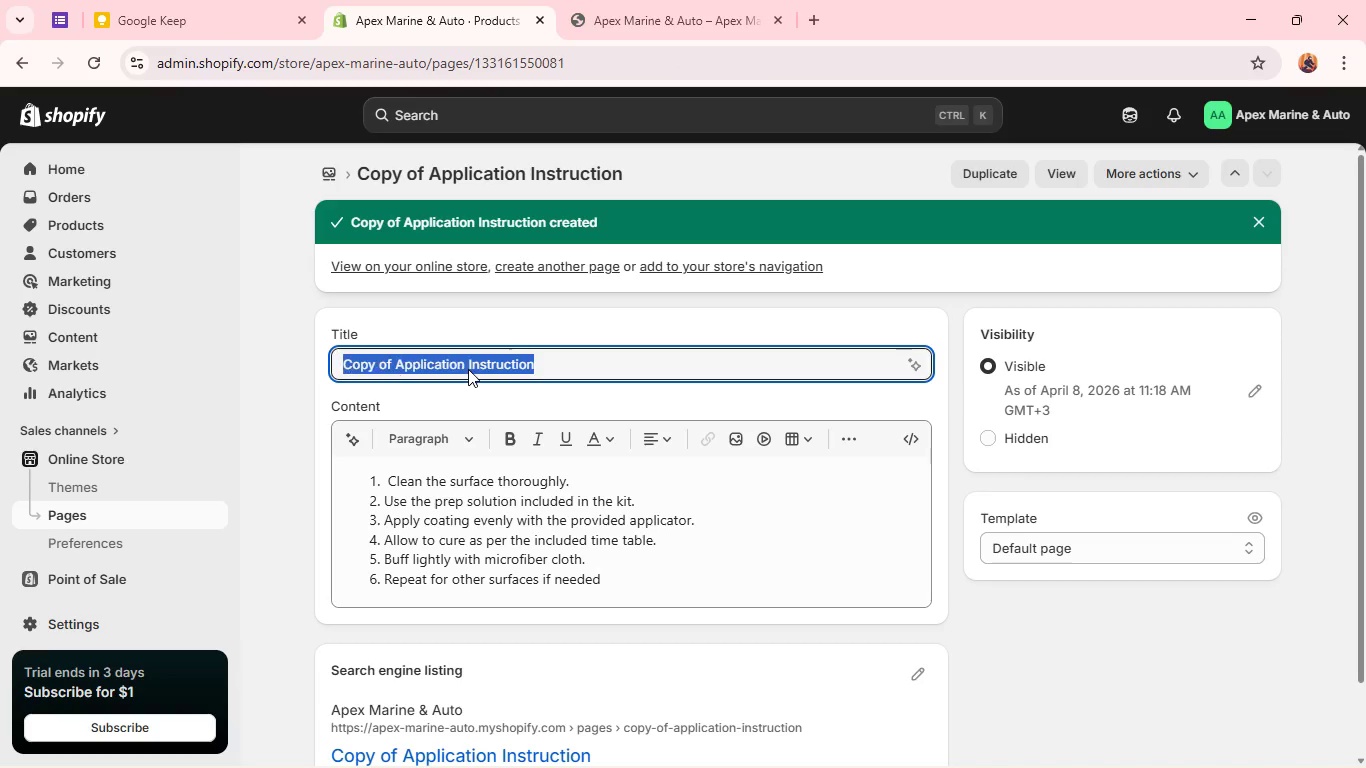 
triple_click([468, 369])
 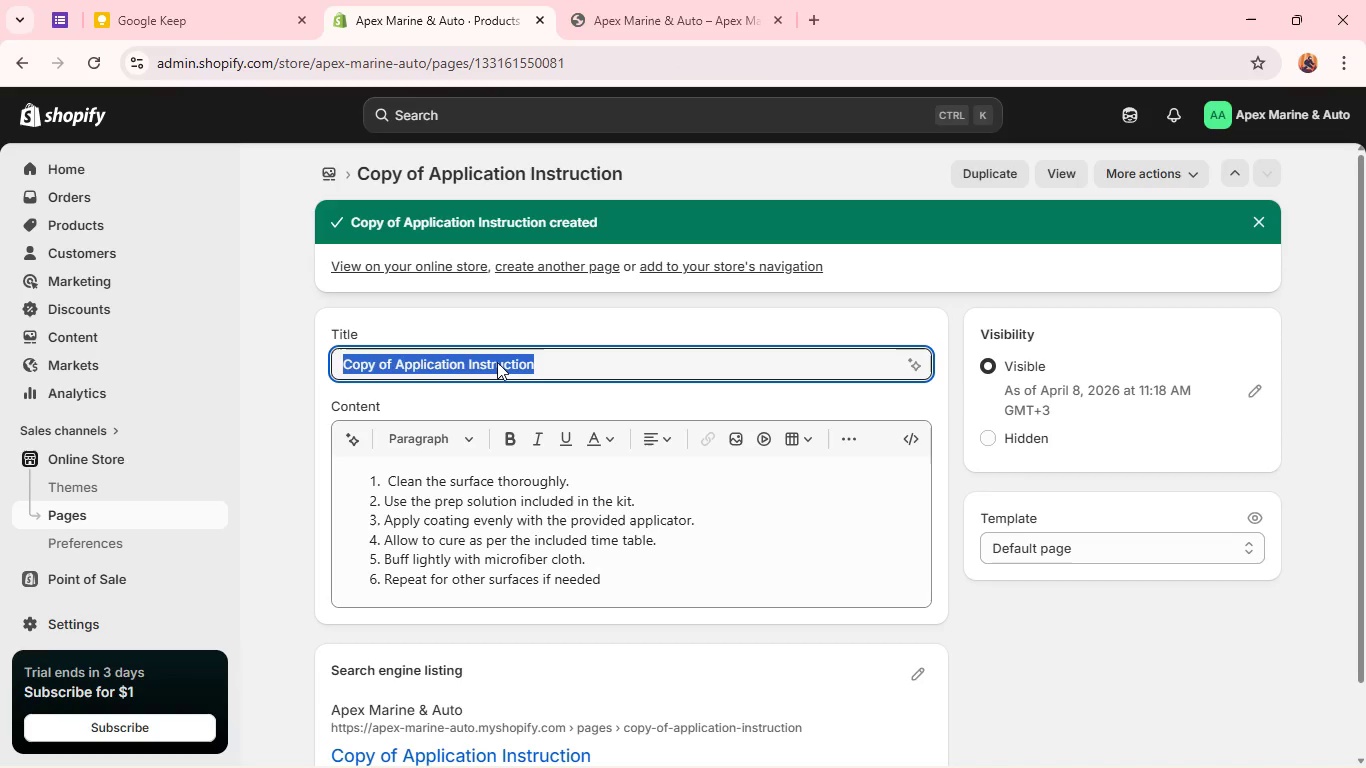 
type(Mobile Service Bookong Form Fields)
 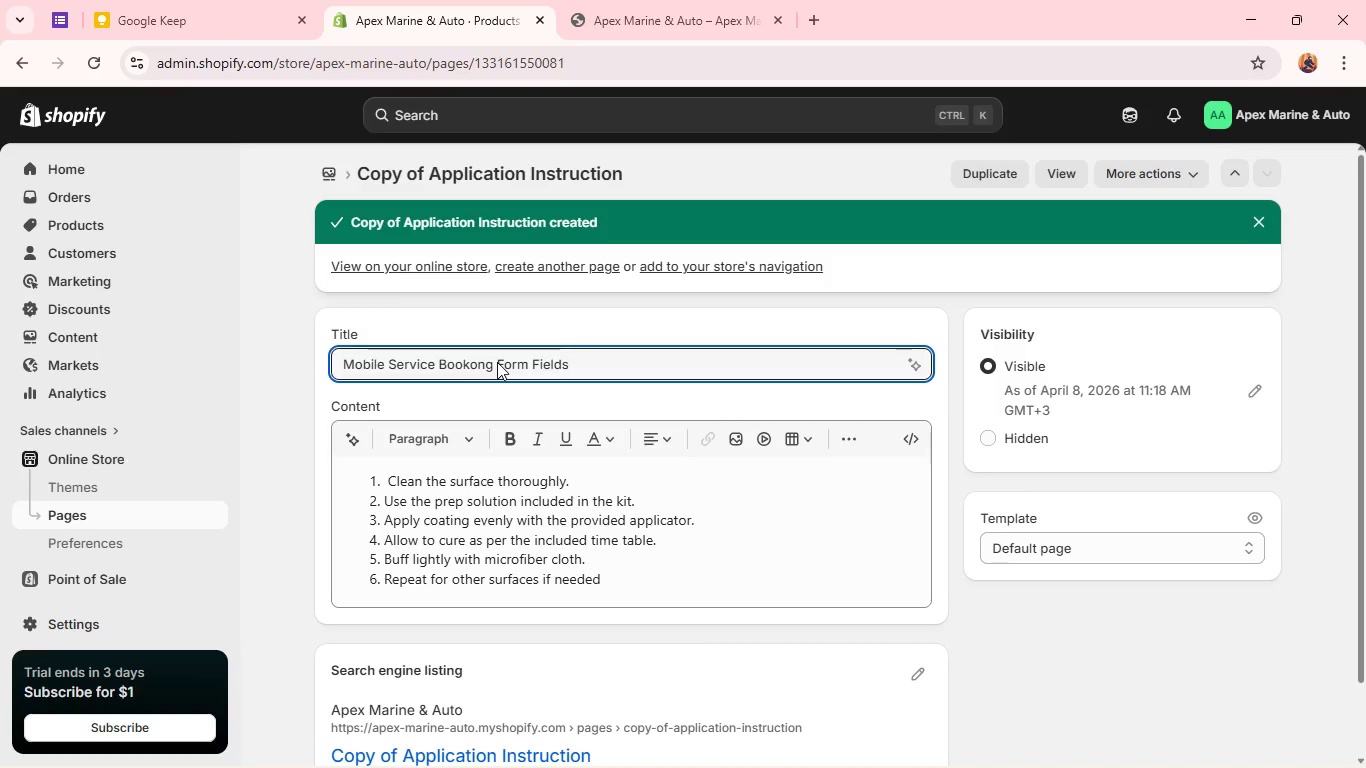 
left_click([496, 528])
 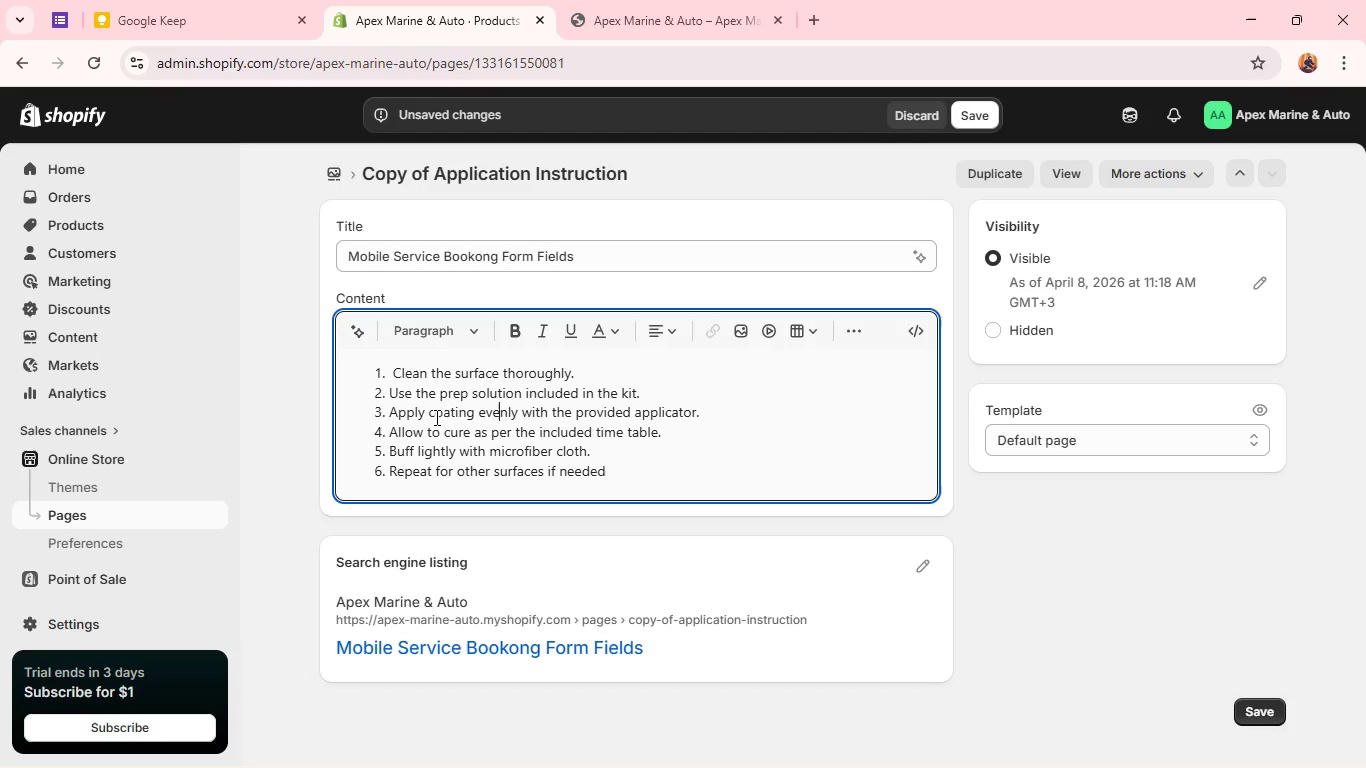 
left_click([234, 4])
 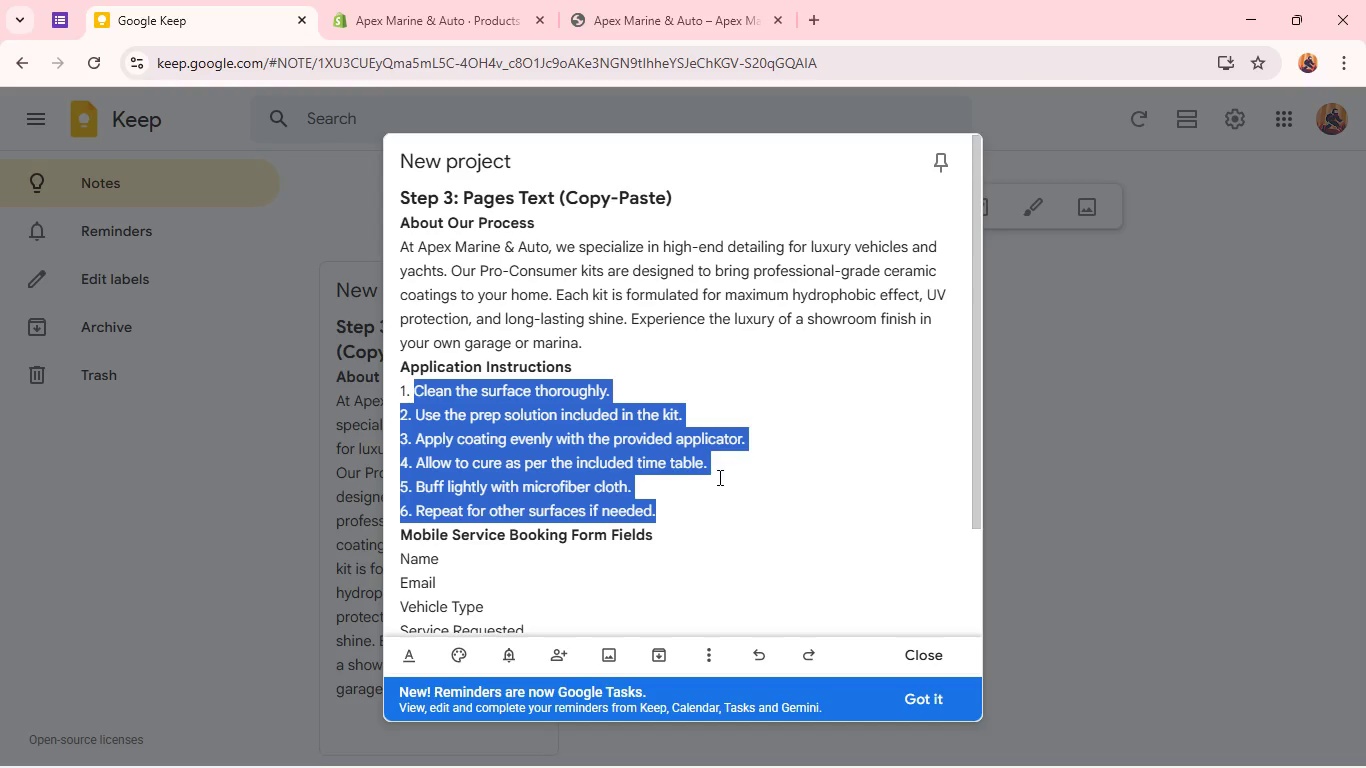 
left_click([785, 475])
 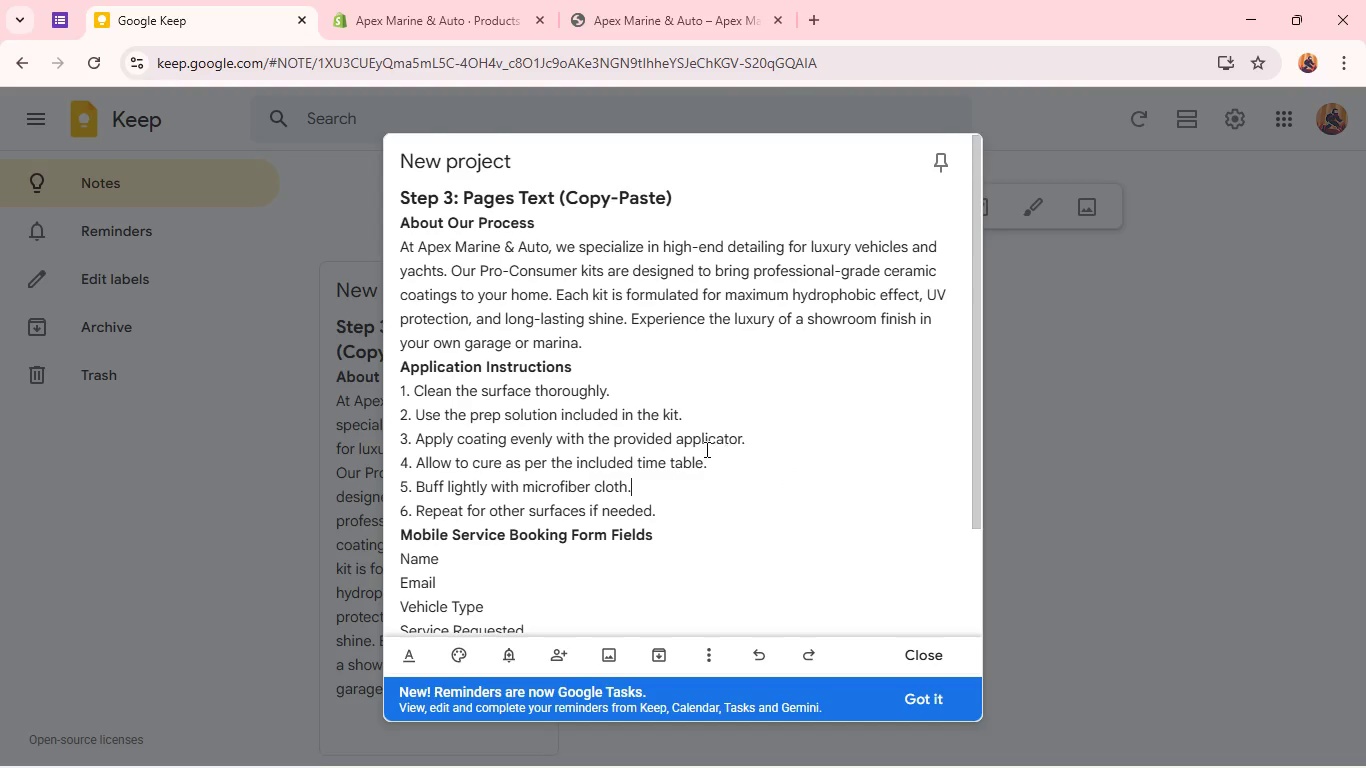 
scroll: coordinate [704, 449], scroll_direction: down, amount: 3.0
 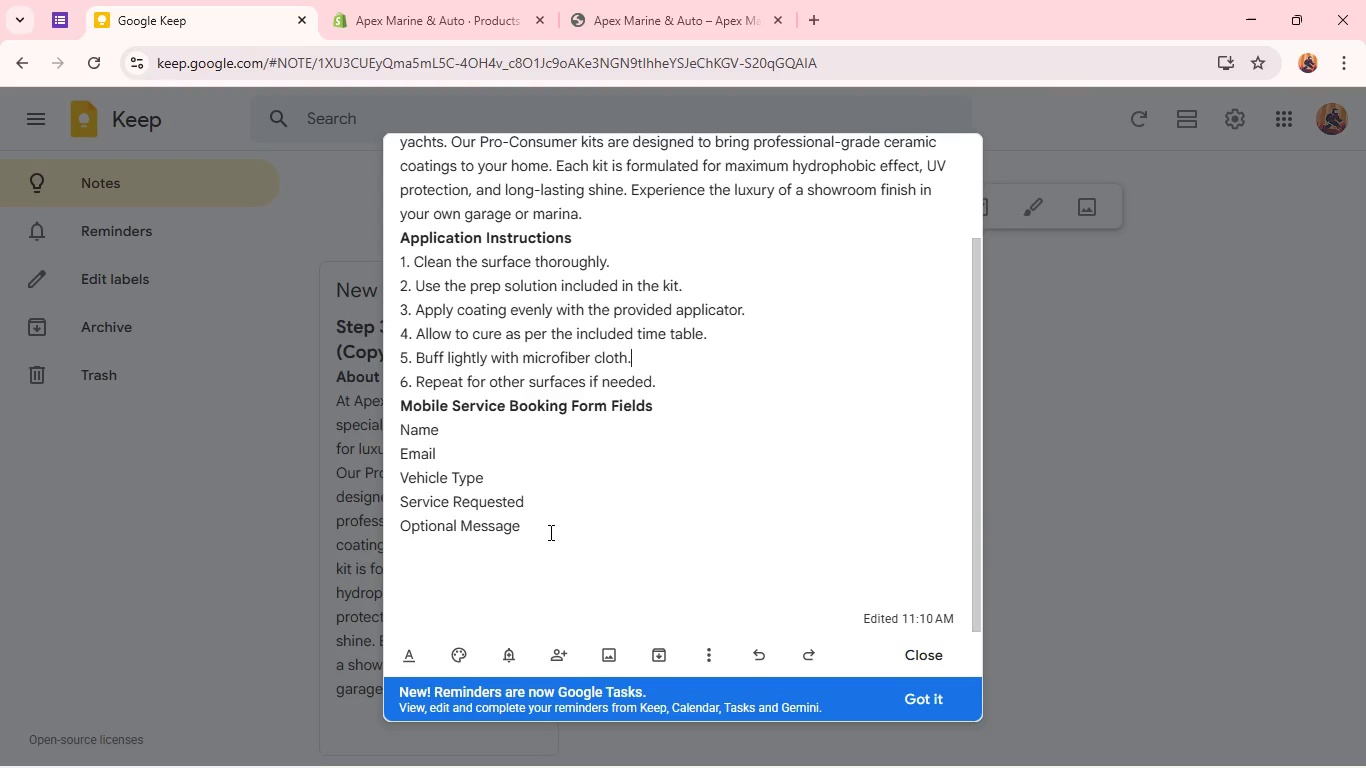 
left_click_drag(start_coordinate=[549, 533], to_coordinate=[398, 438])
 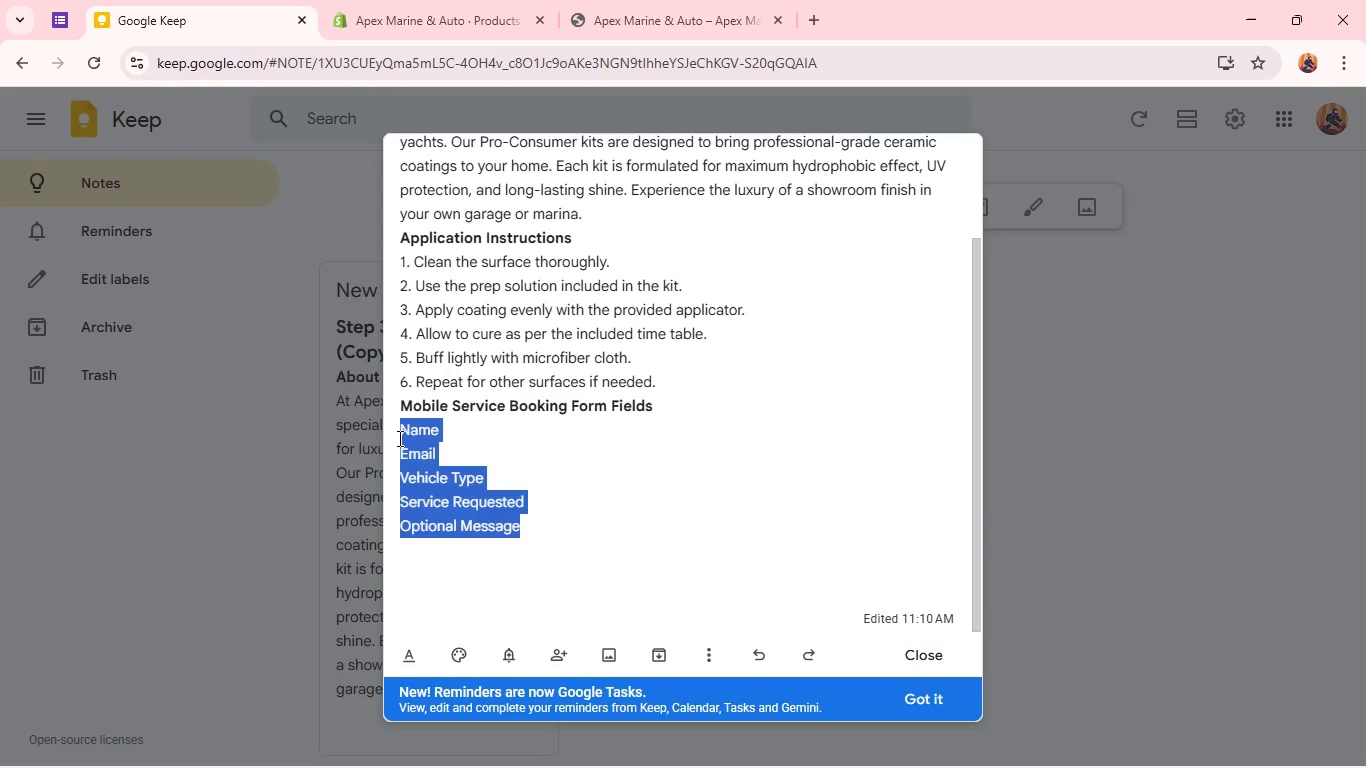 
key(Control+C)
 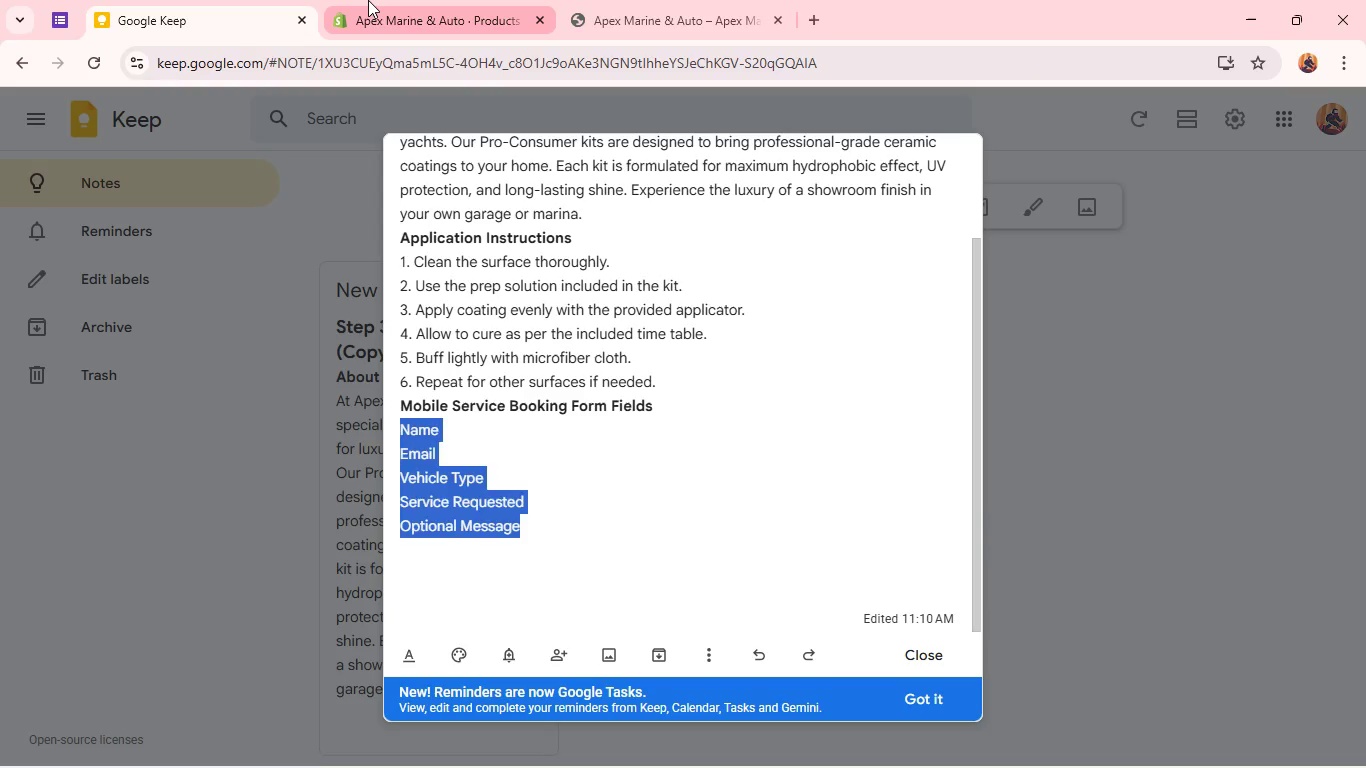 
left_click([368, 0])
 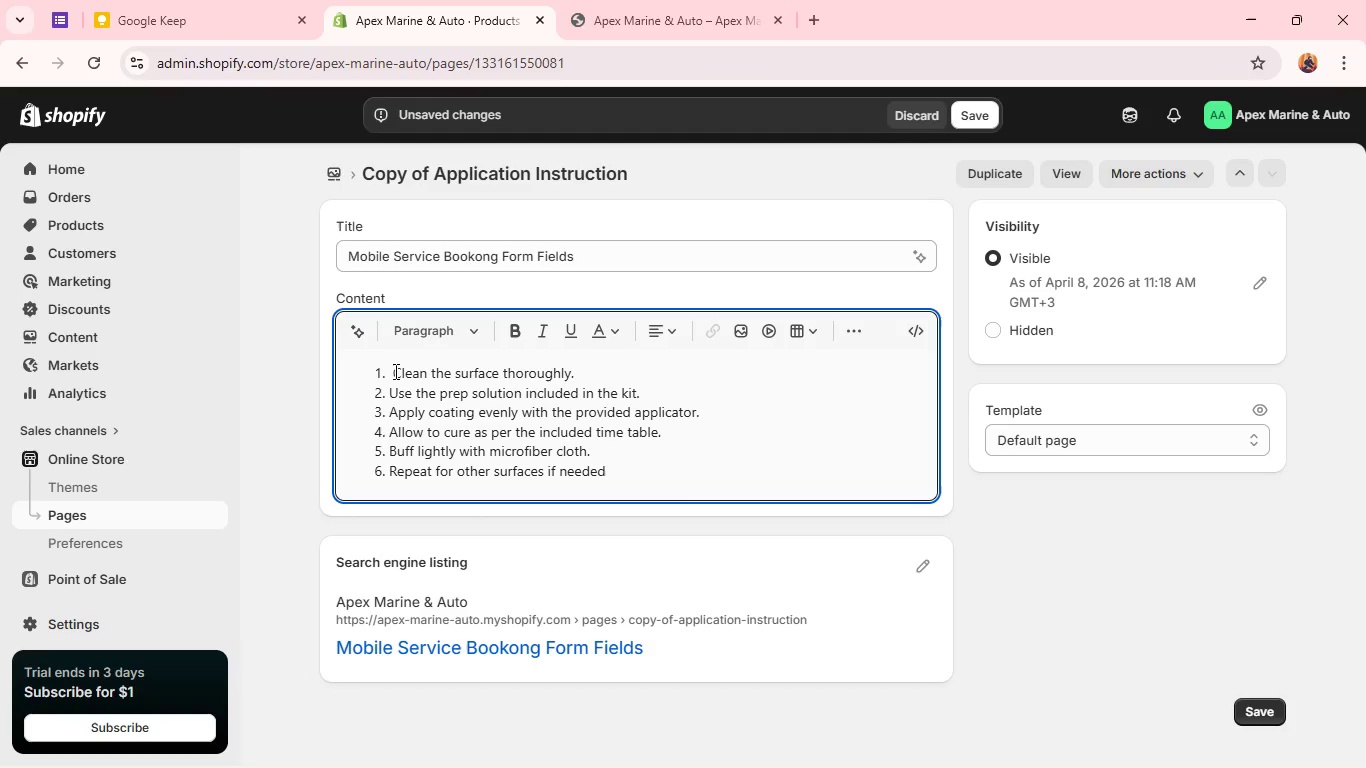 
key(Control+A)
 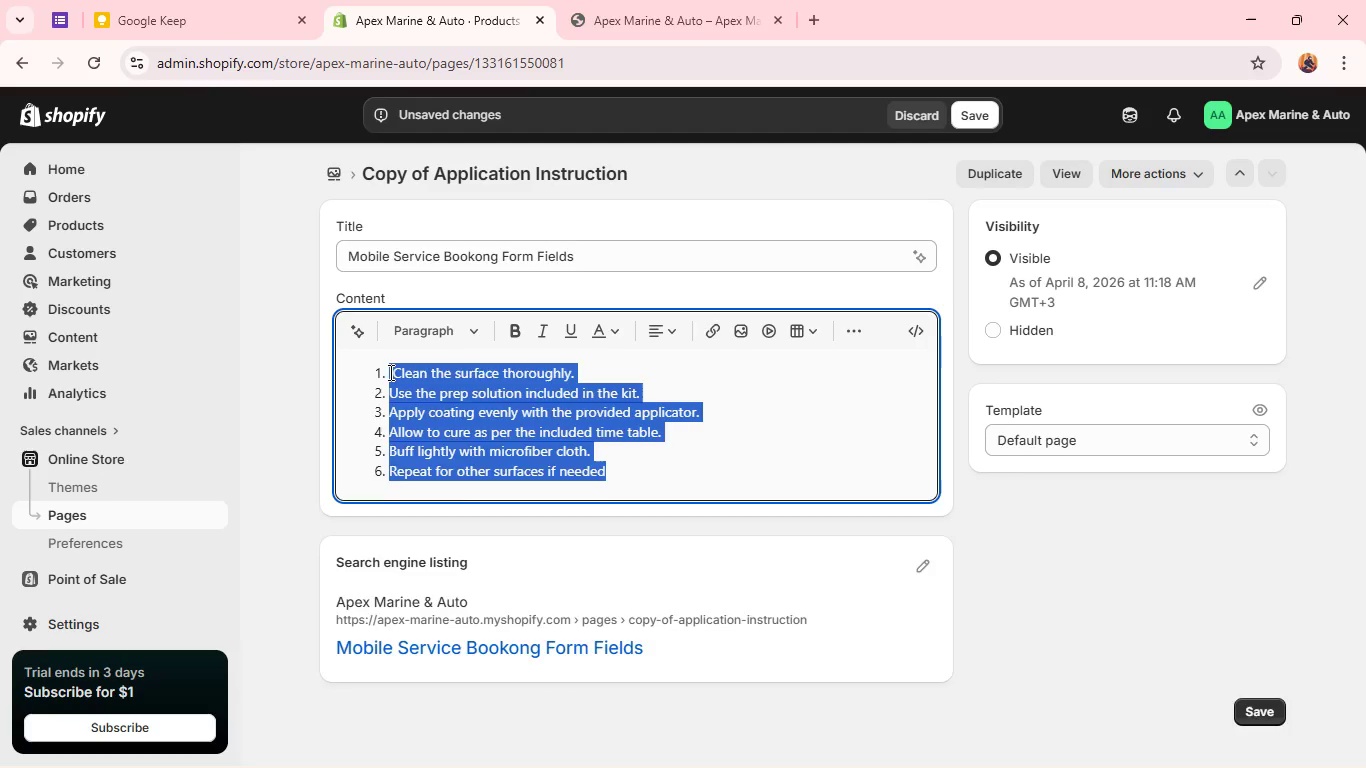 
key(Control+V)
 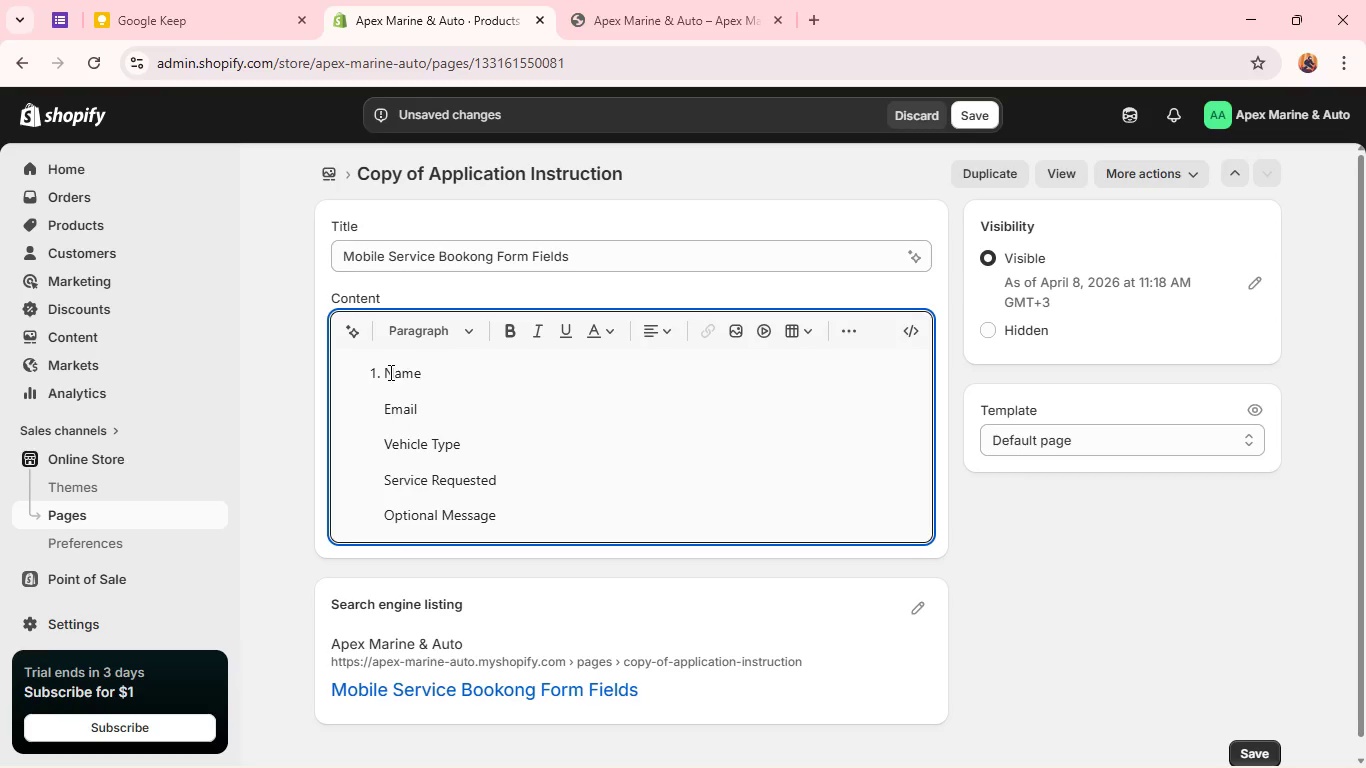 
scroll: coordinate [389, 372], scroll_direction: down, amount: 2.0
 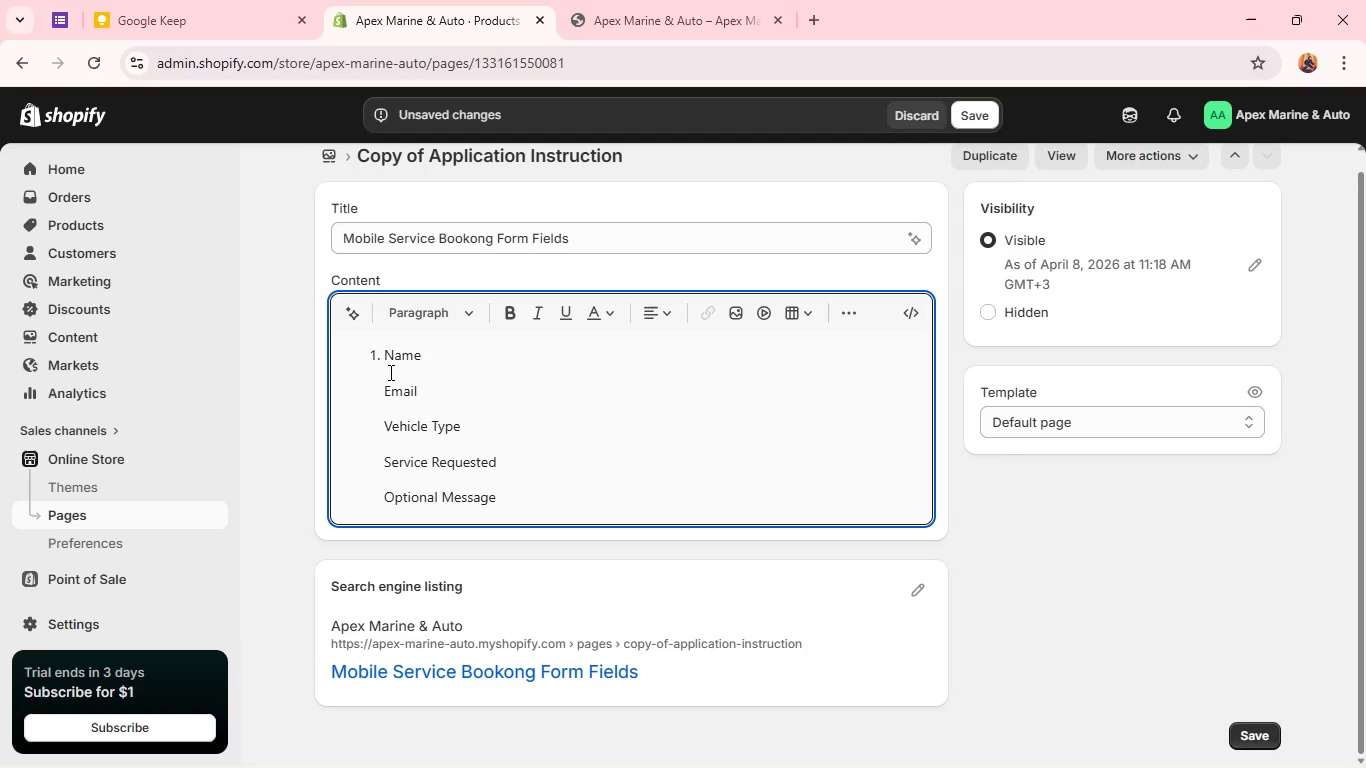 
key(Control+A)
 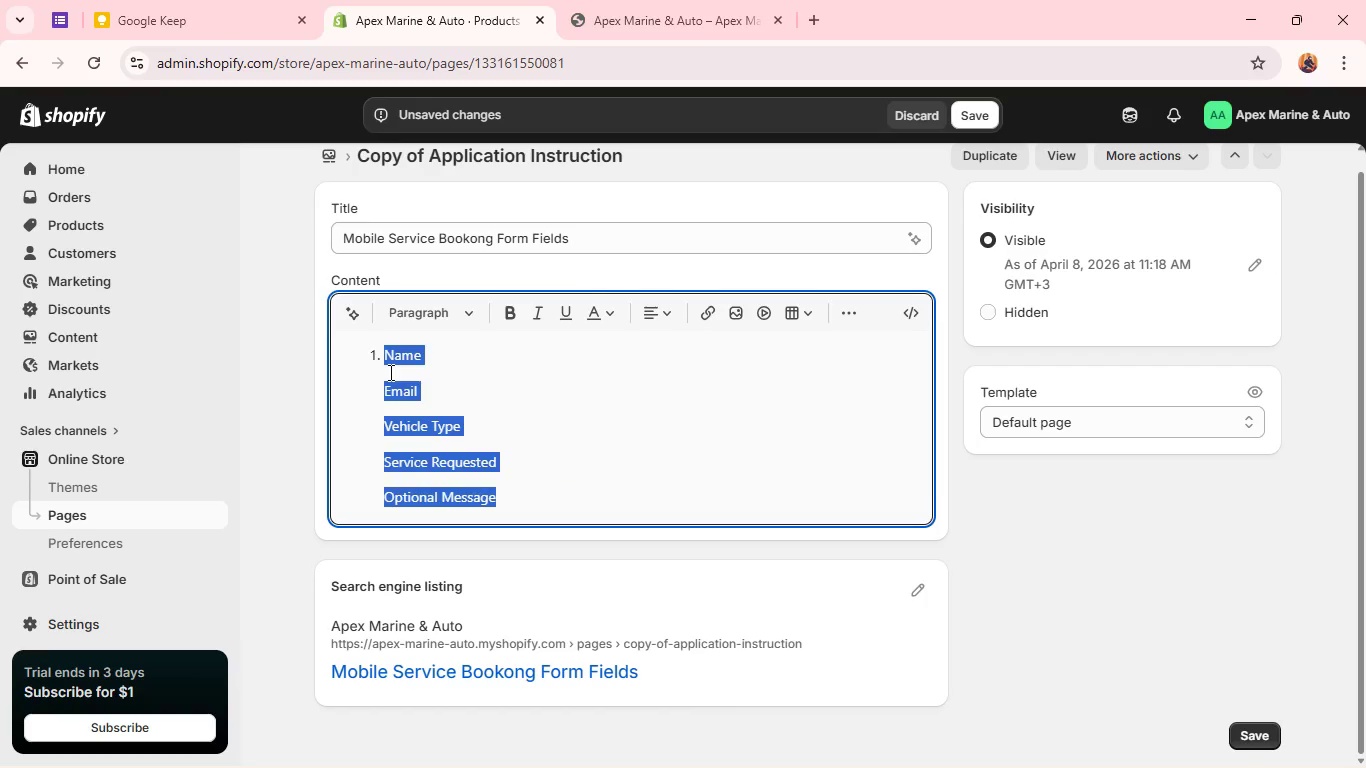 
key(Backspace)
 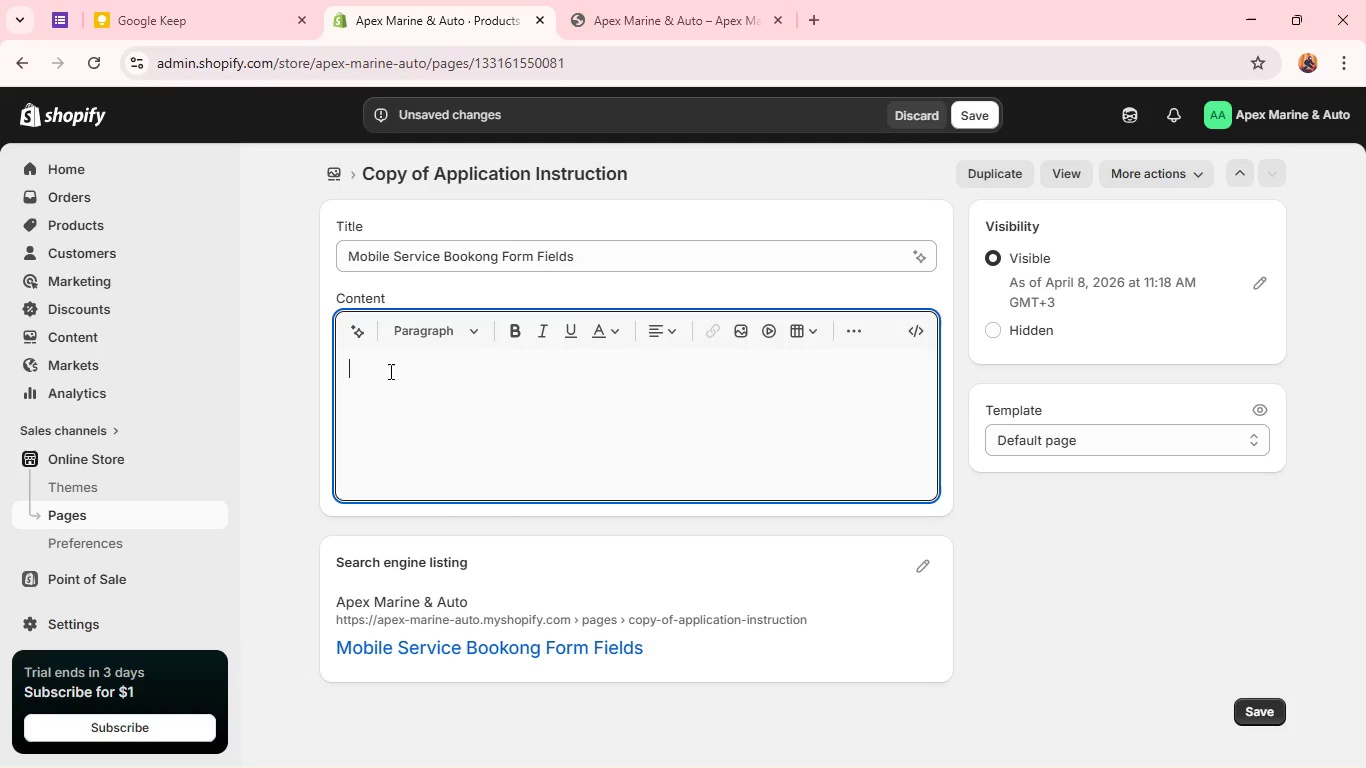 
wait(43.17)
 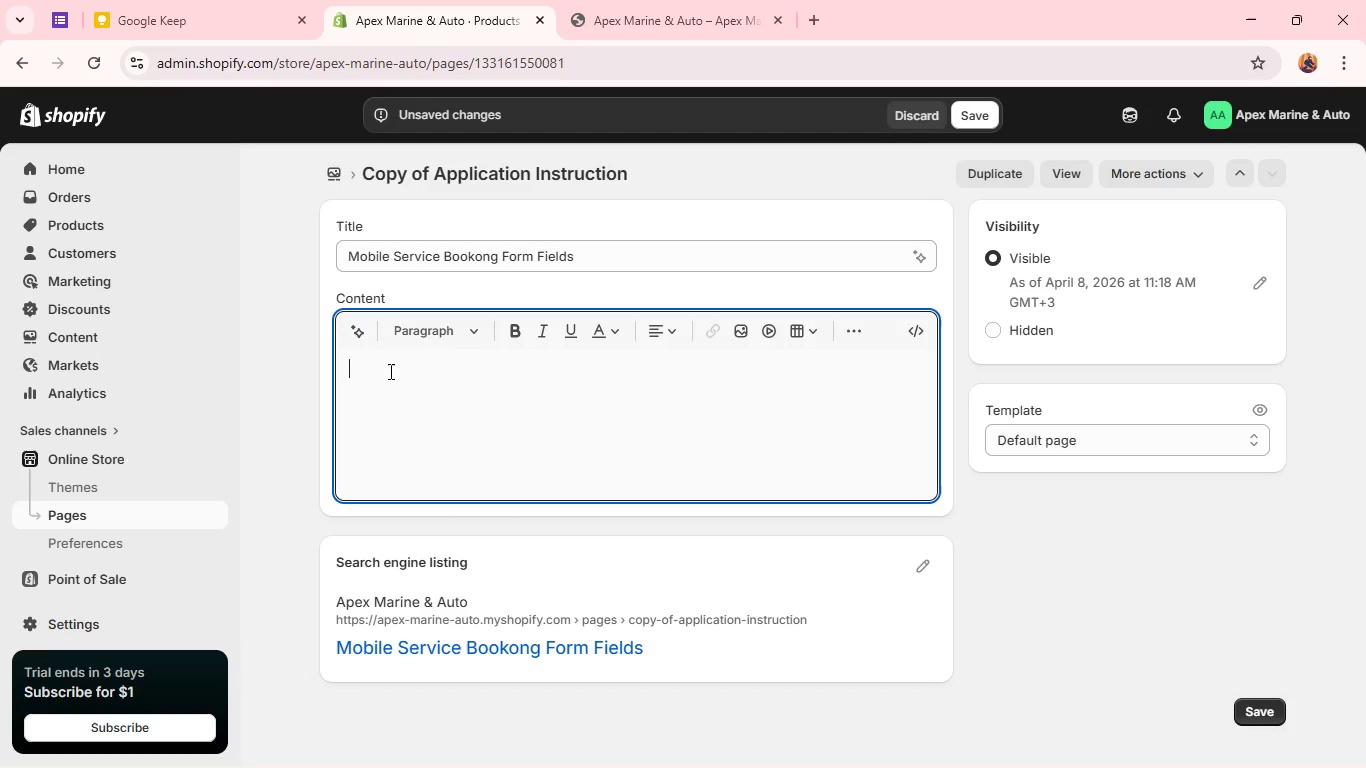 
left_click([924, 111])
 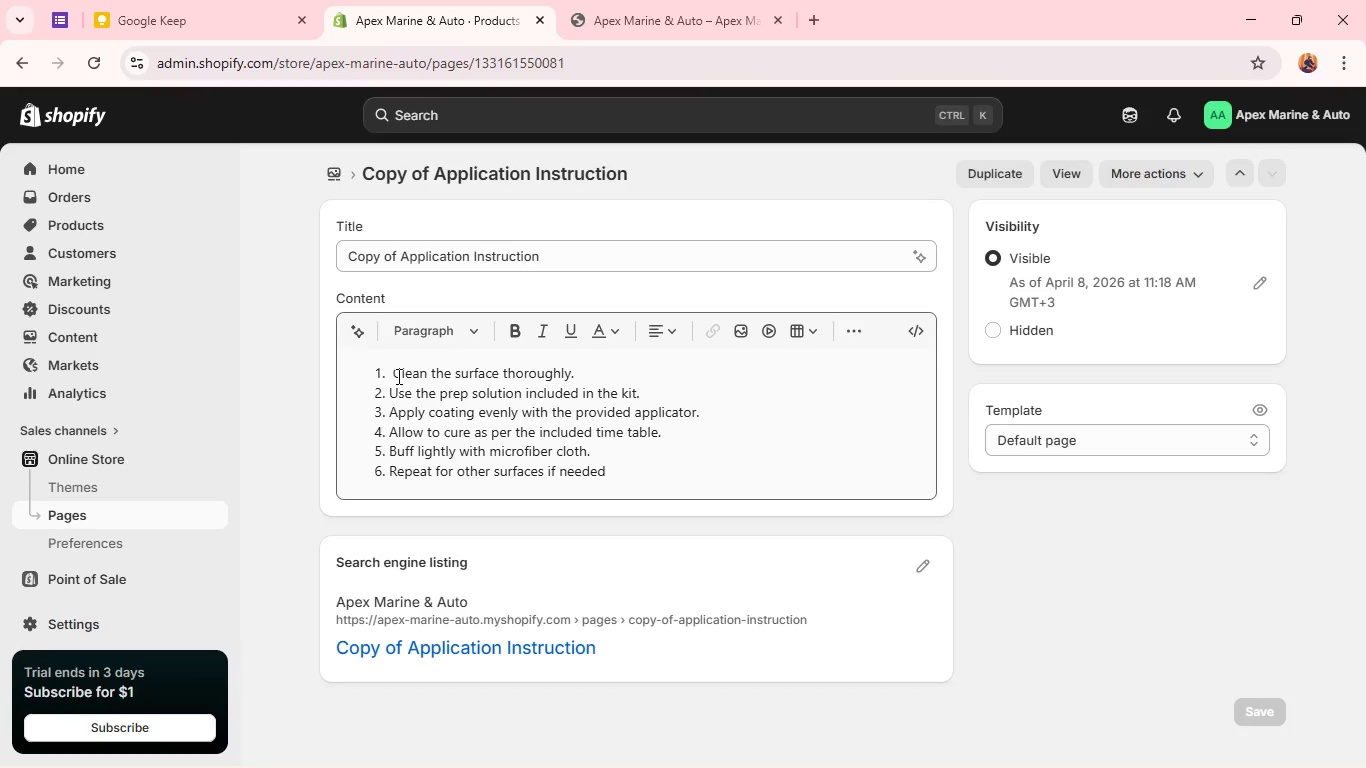 
left_click([397, 376])
 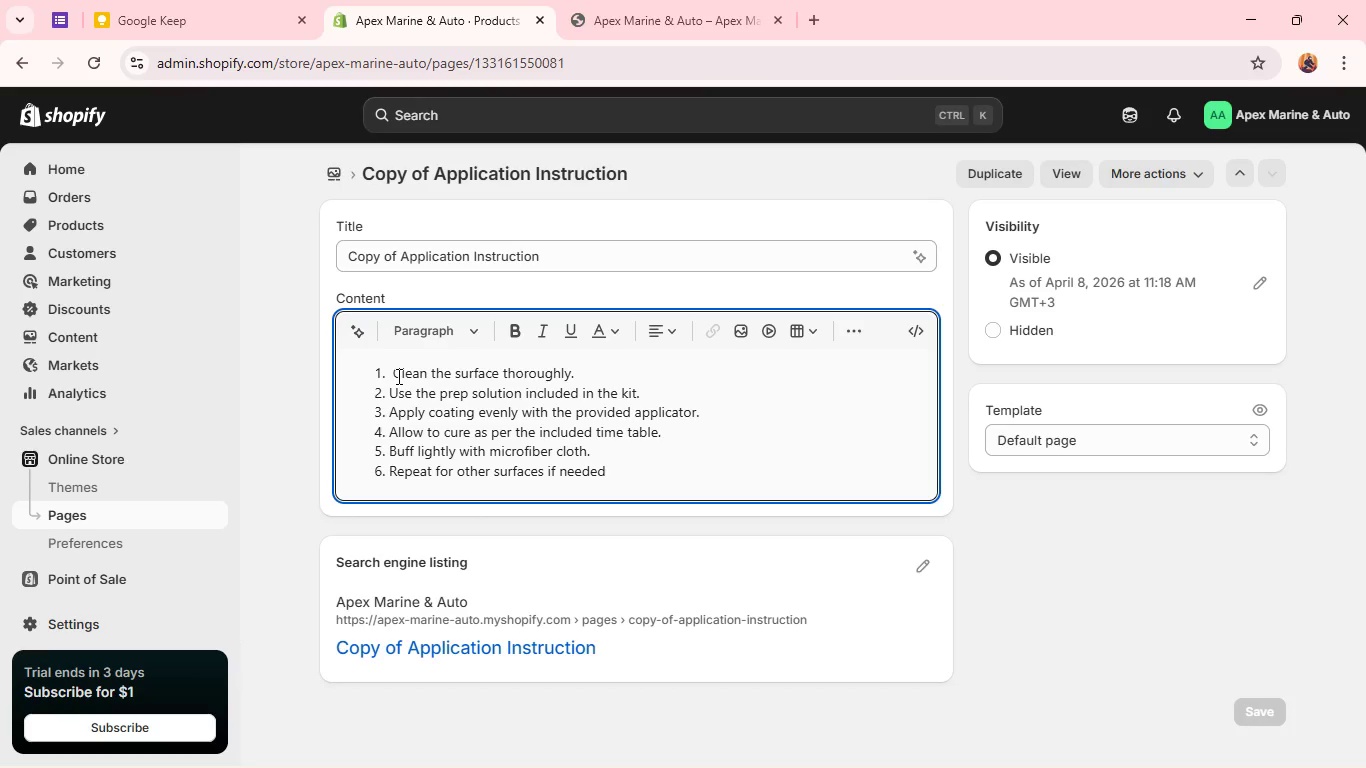 
key(Backspace)
 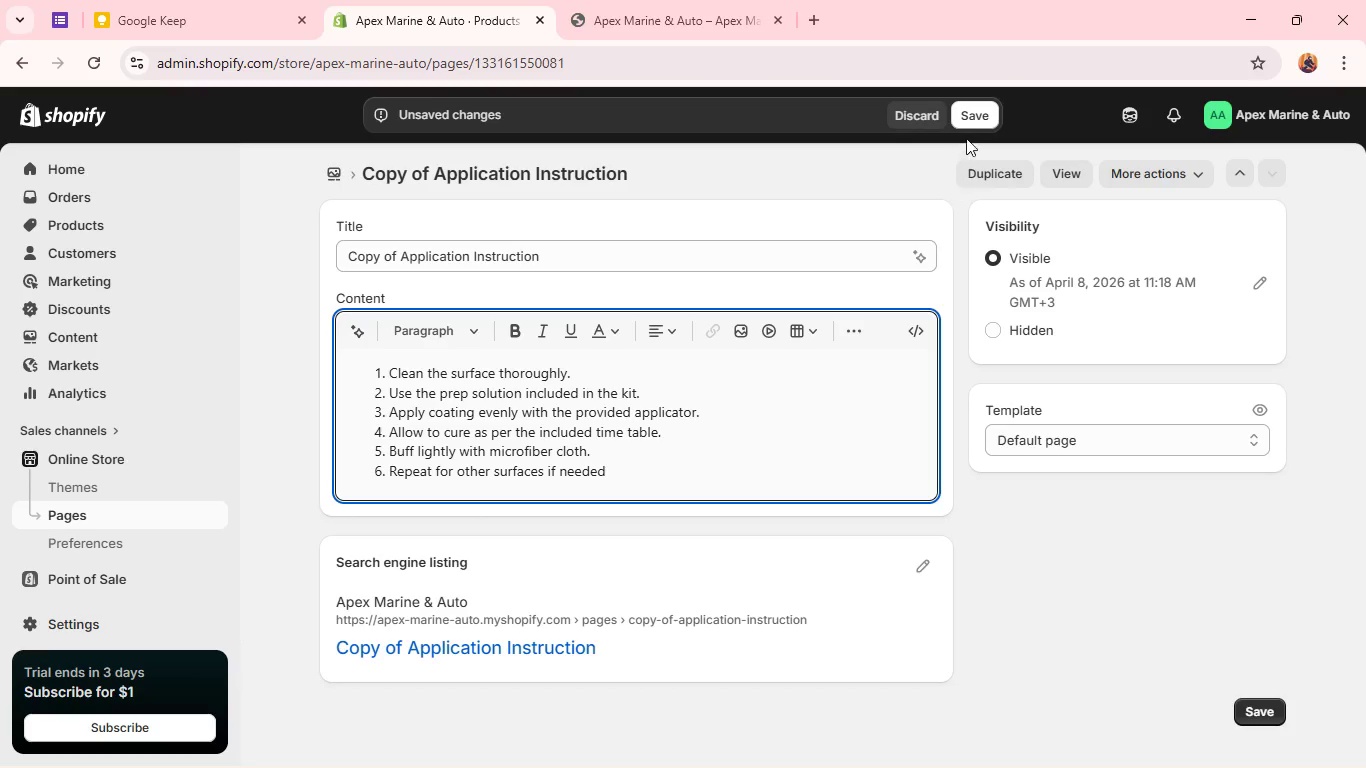 
left_click([974, 110])
 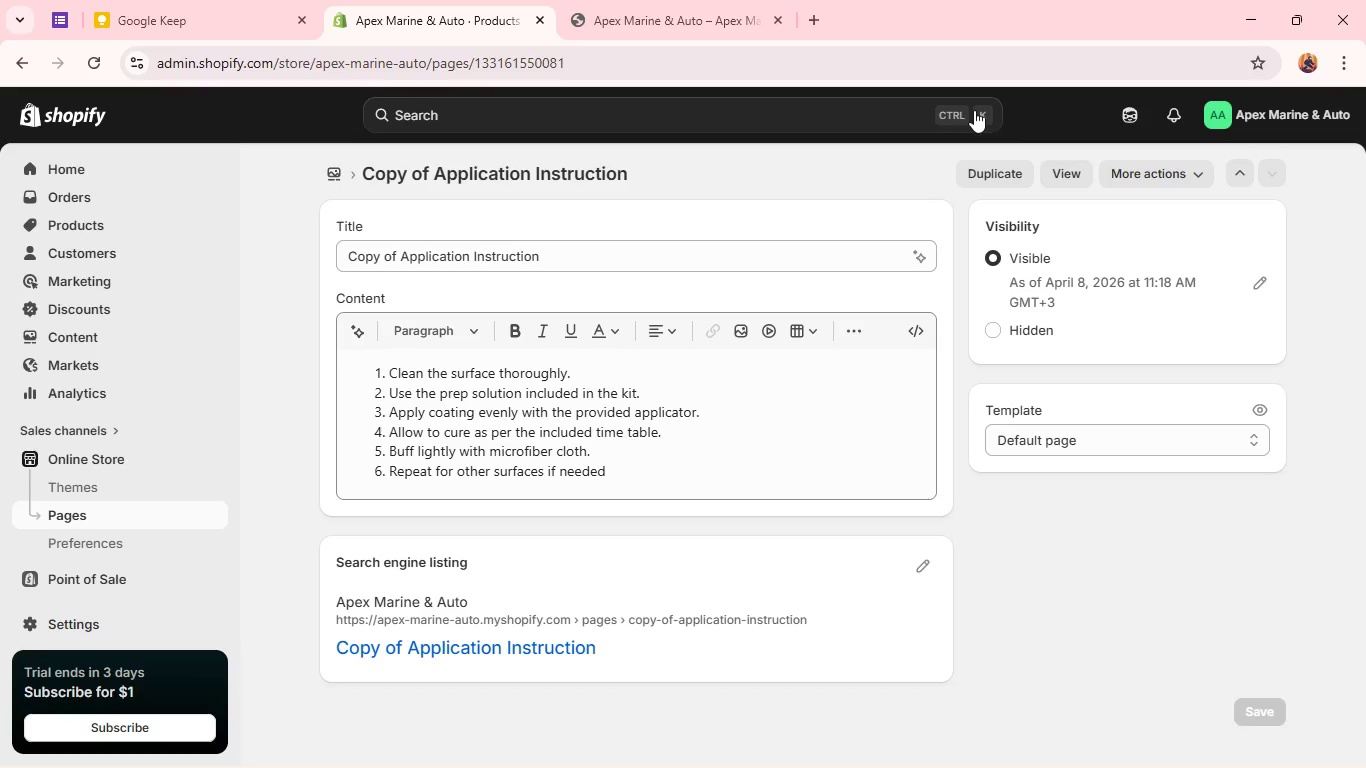 
wait(20.45)
 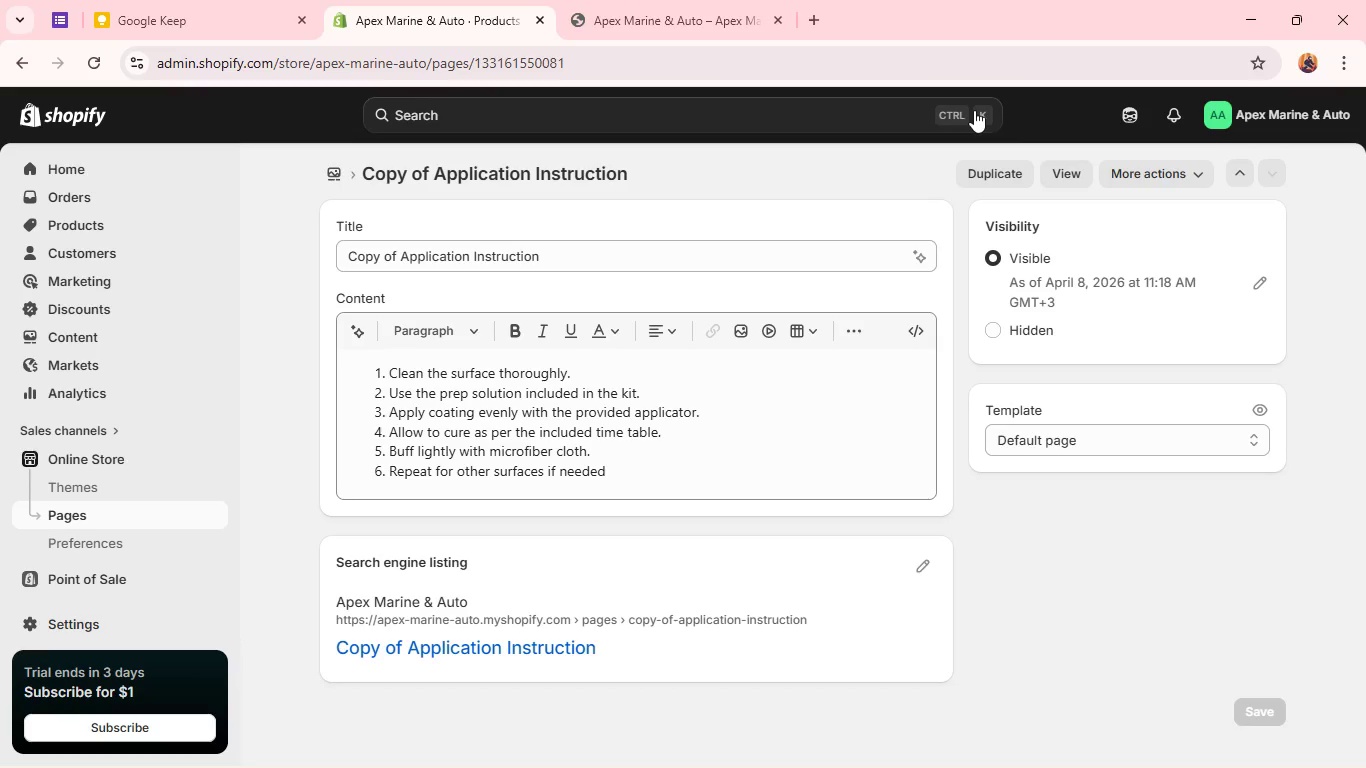 
left_click([168, 0])
 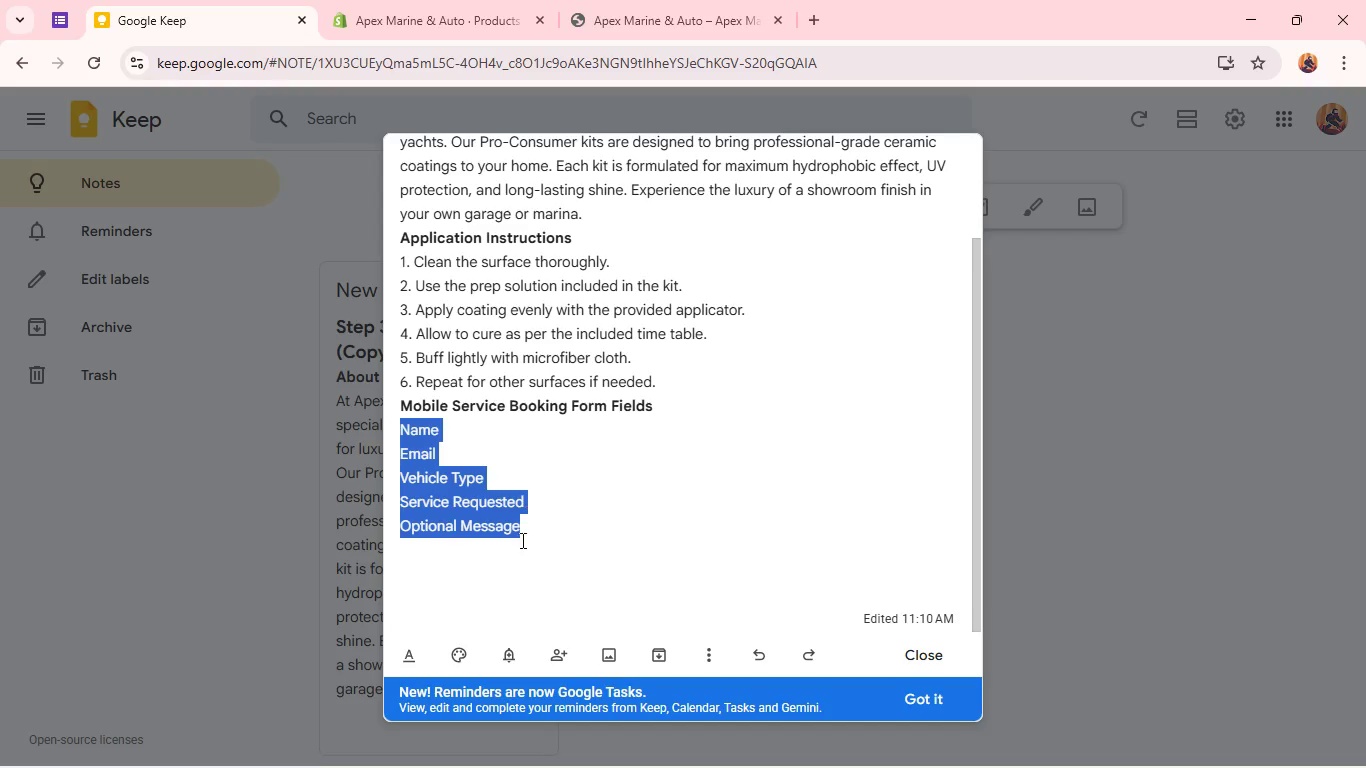 
left_click([521, 542])
 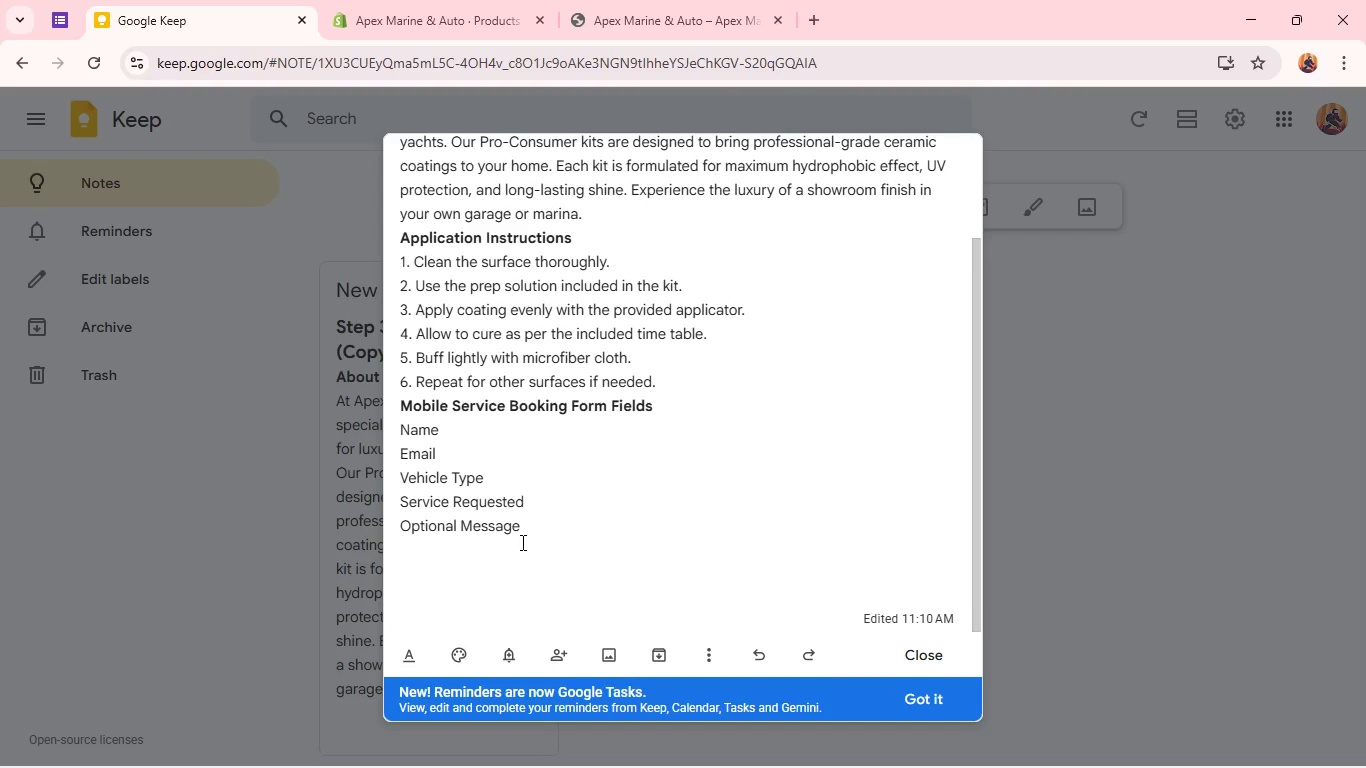 
key(Control+Z)
 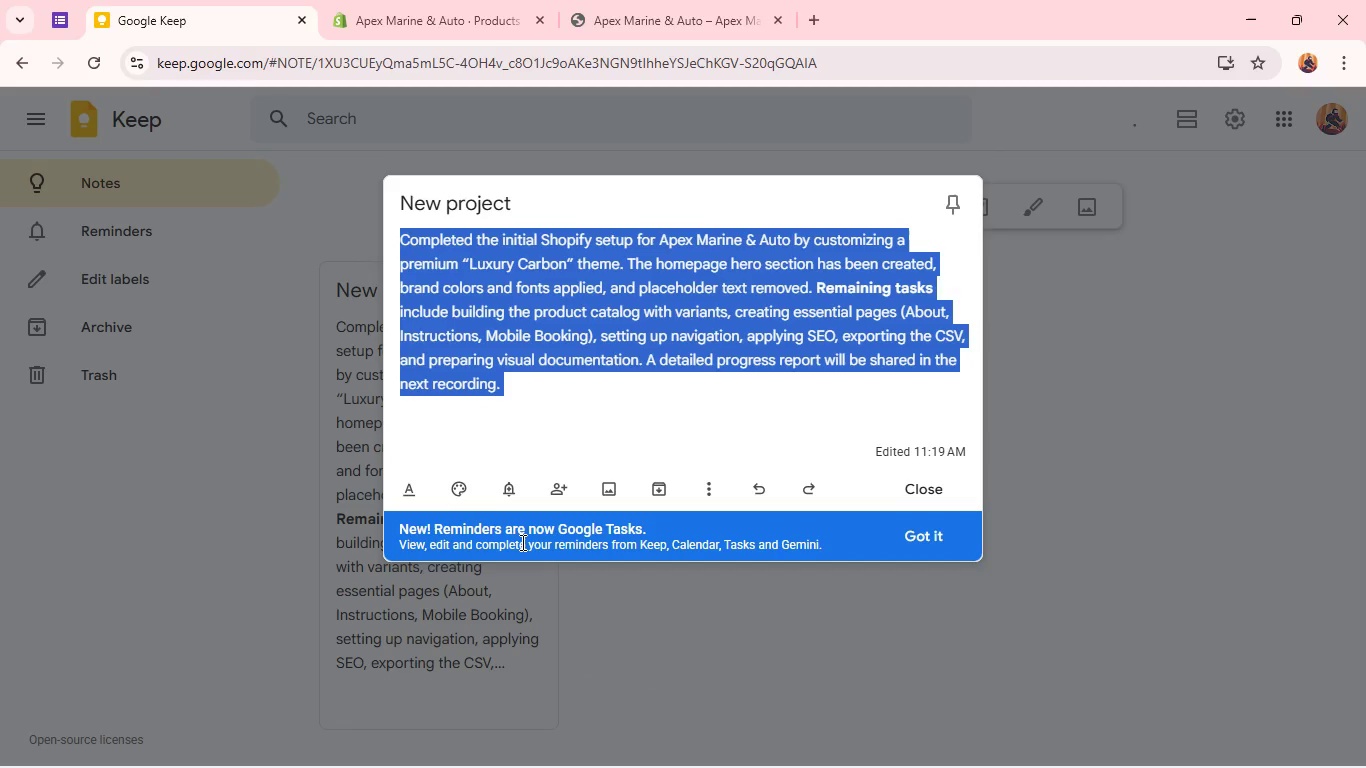 
key(Control+Z)
 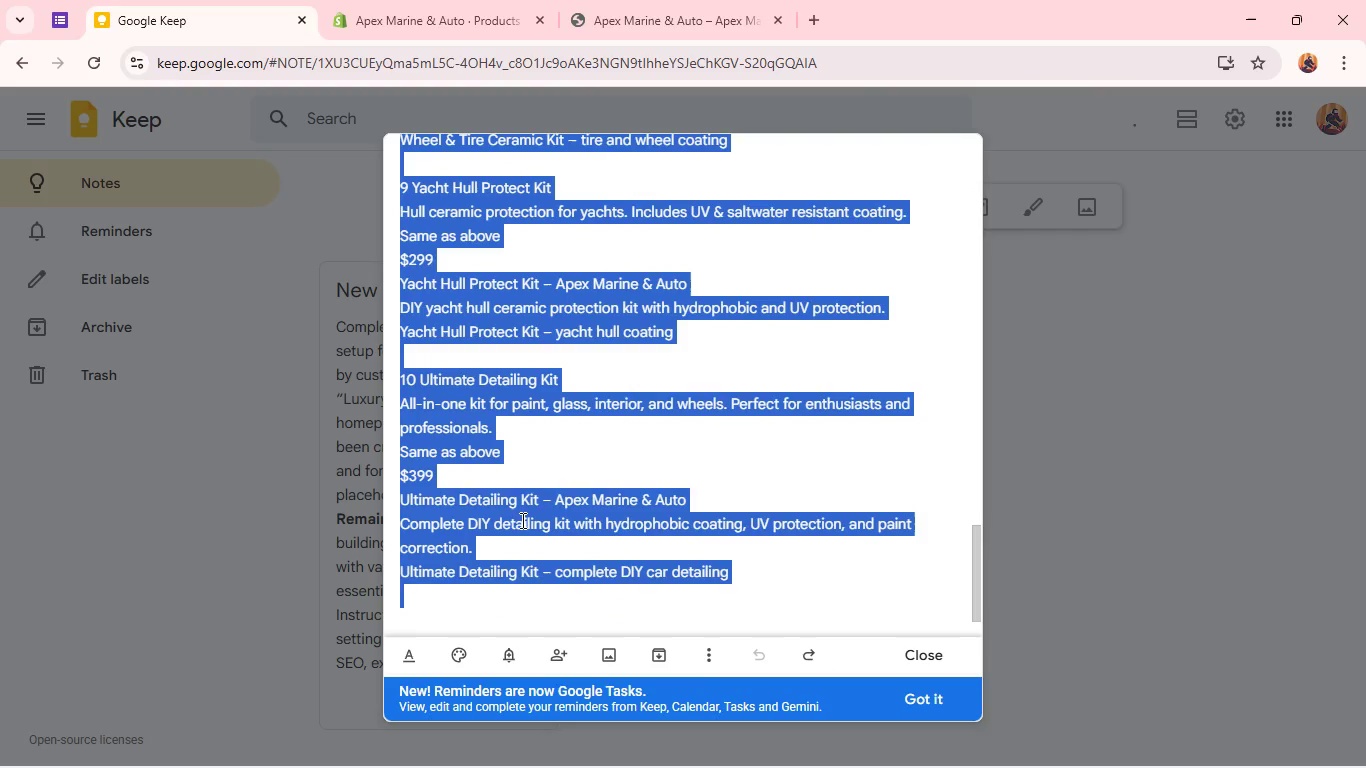 
scroll: coordinate [521, 513], scroll_direction: down, amount: 3.0
 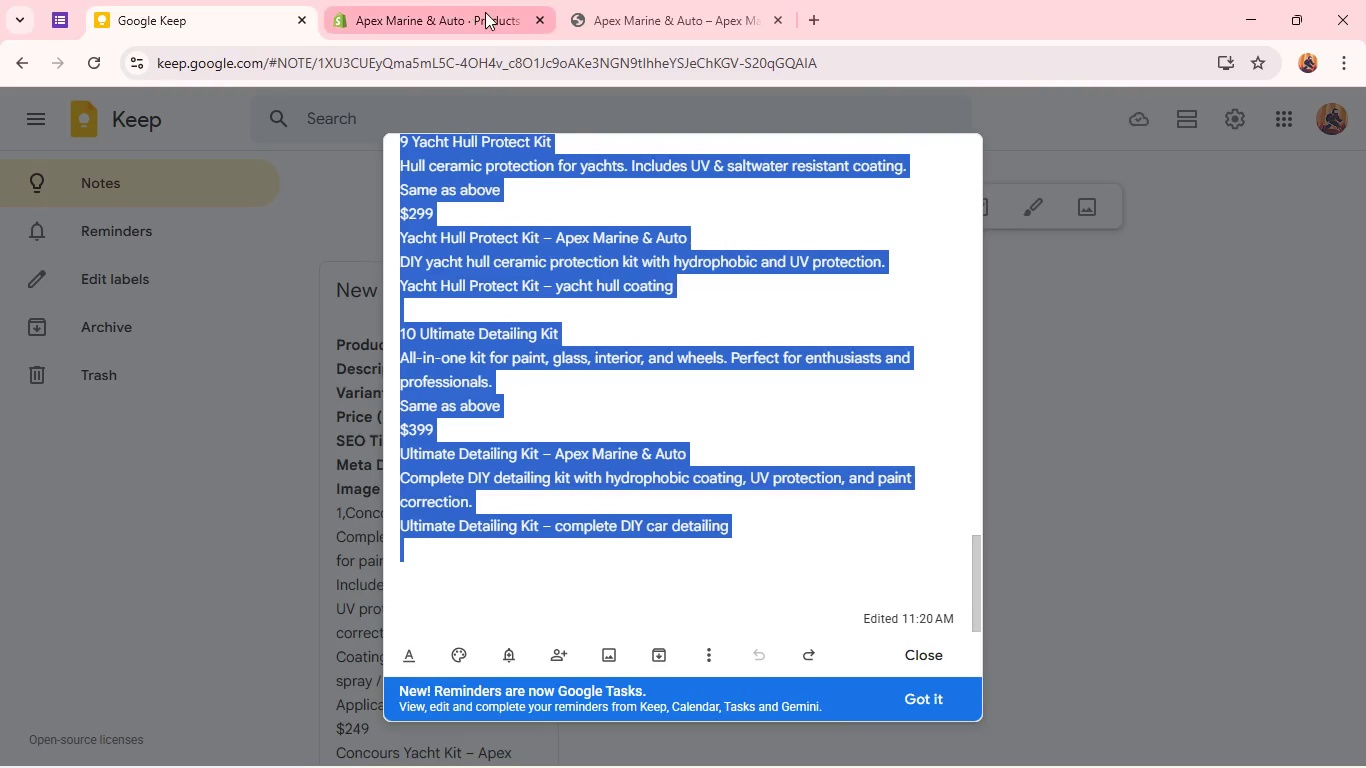 
left_click([450, 2])
 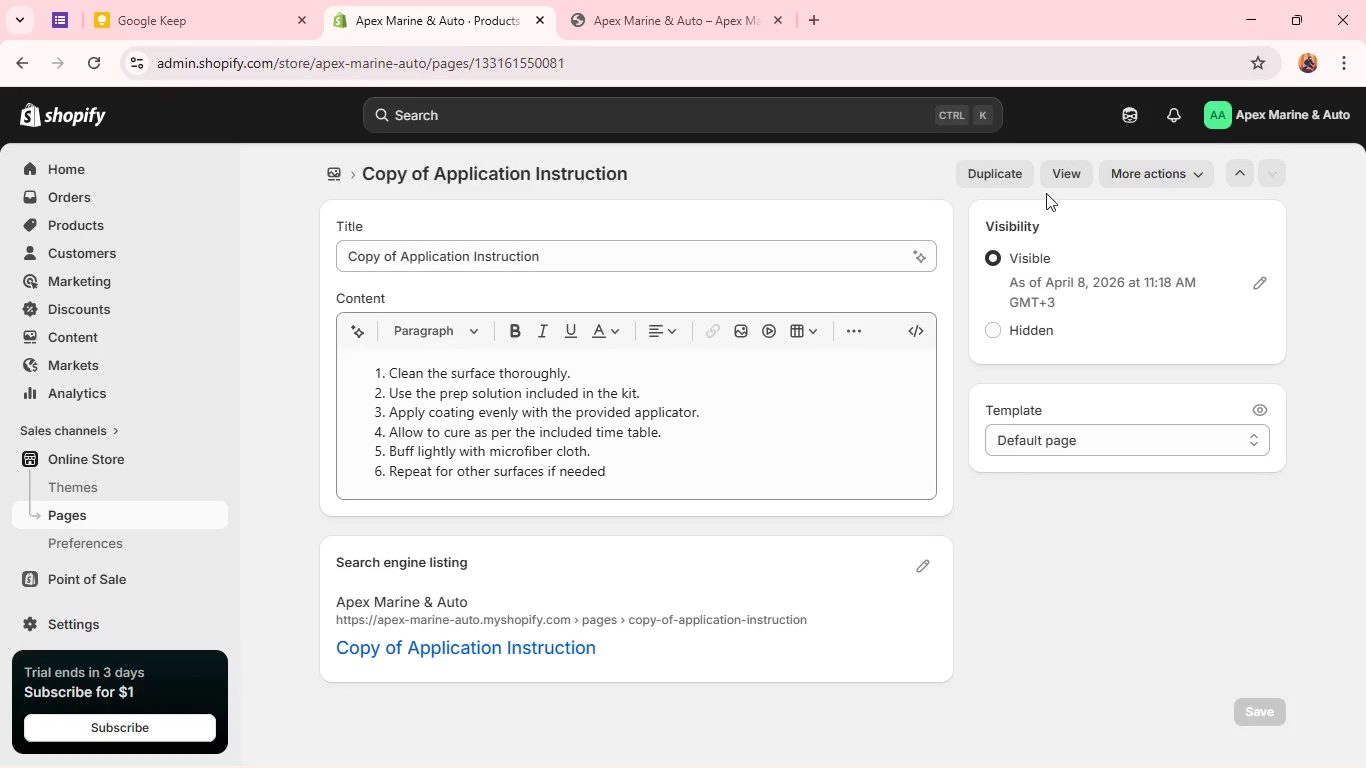 
left_click([981, 181])
 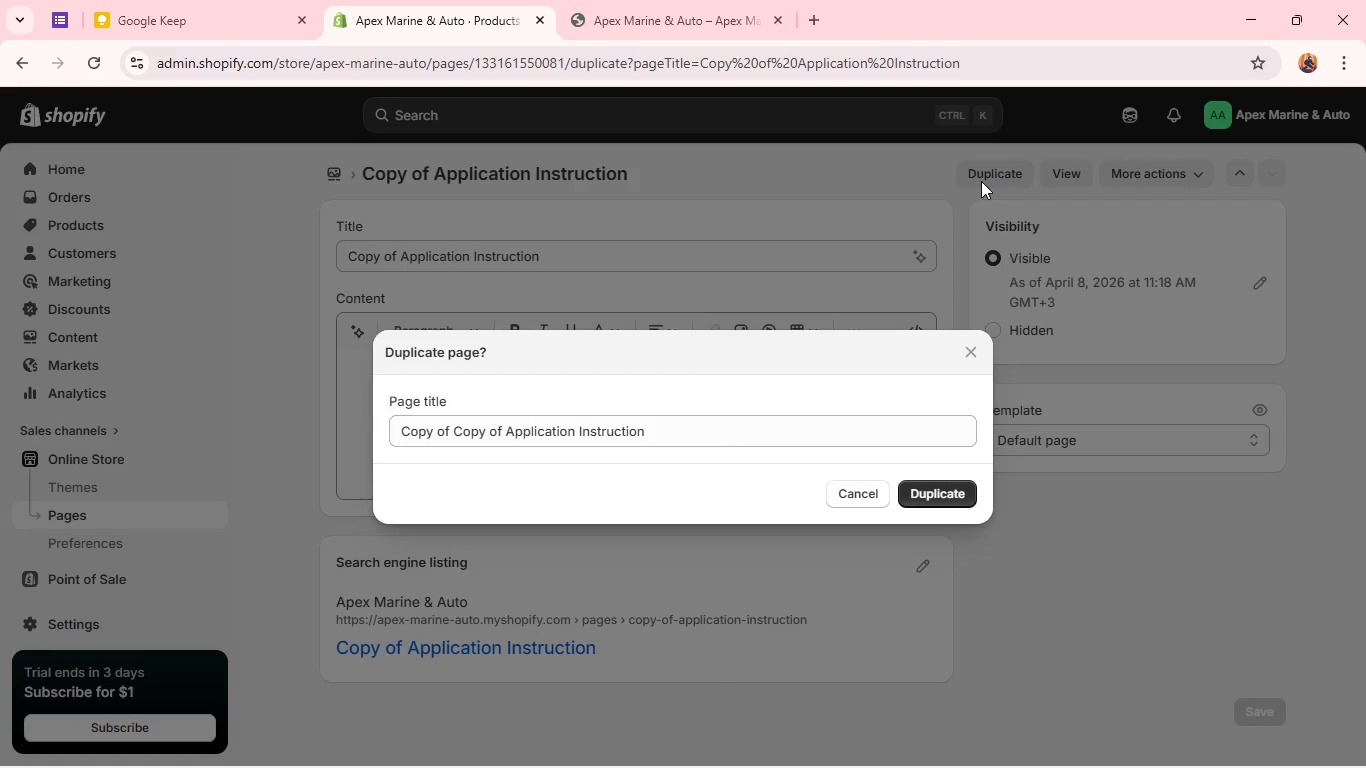 
wait(12.25)
 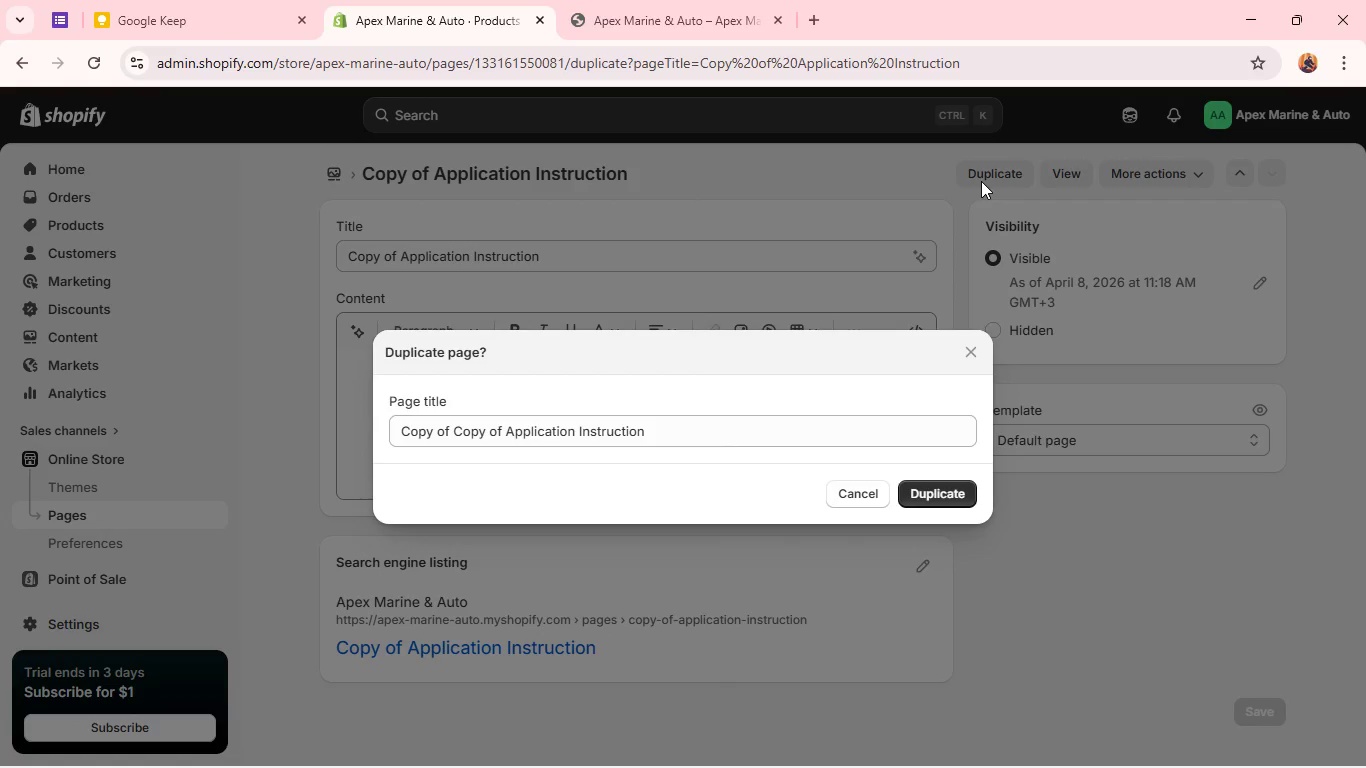 
left_click([959, 495])
 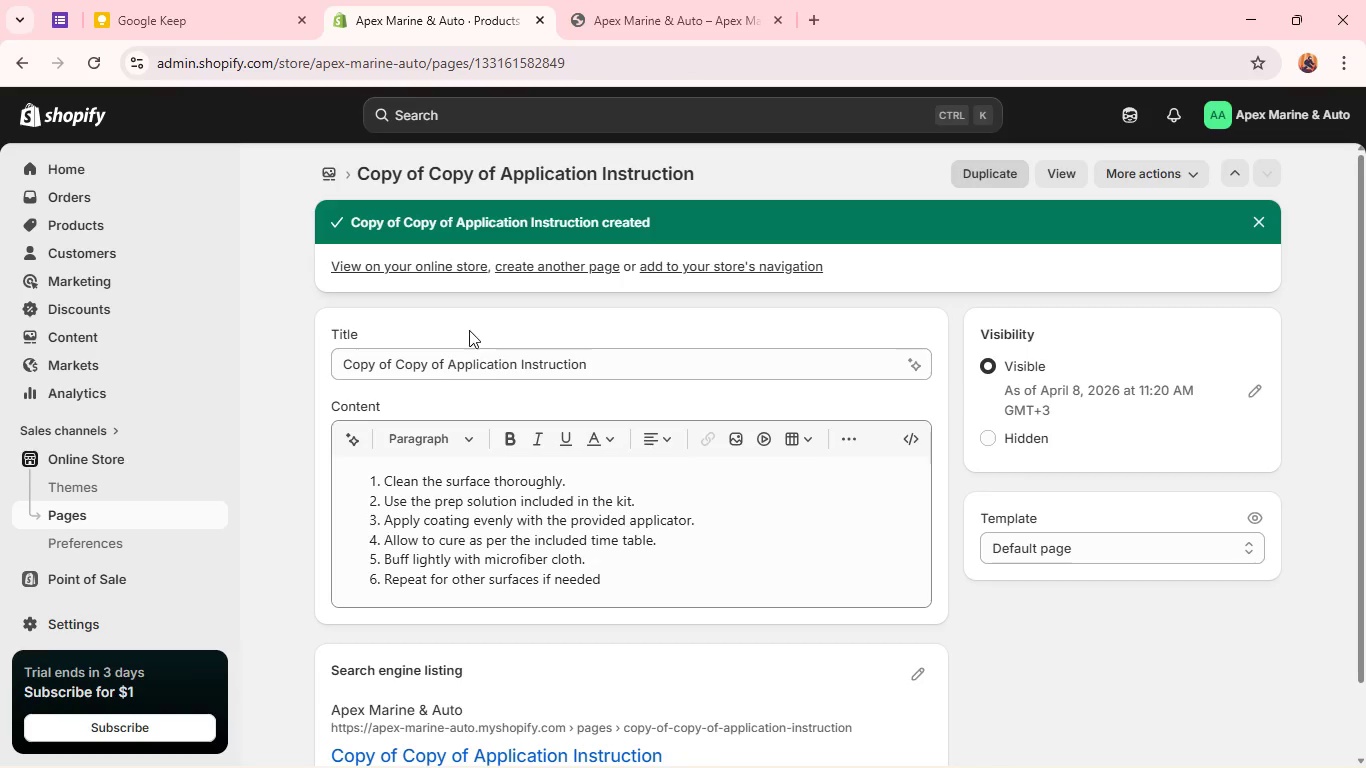 
double_click([461, 375])
 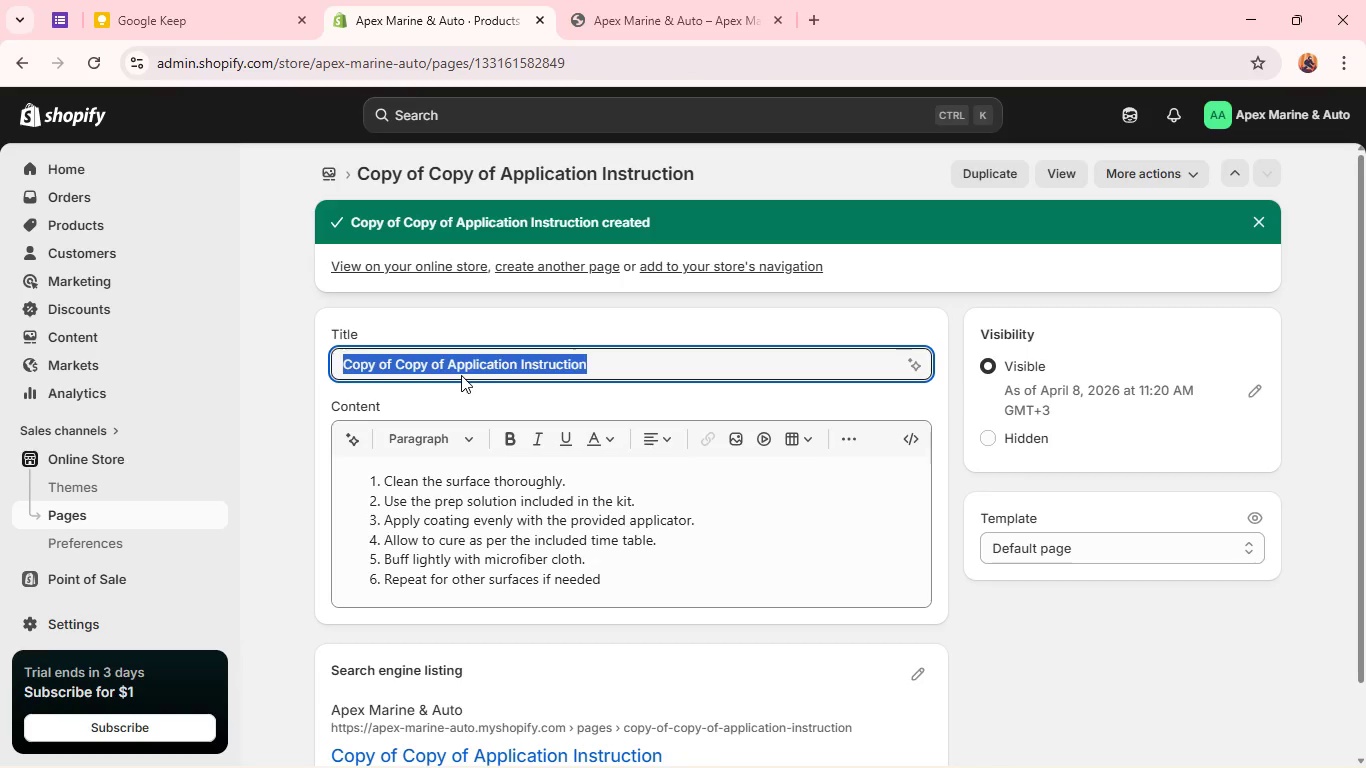 
type(Mobile Service Booking Form Fields)
 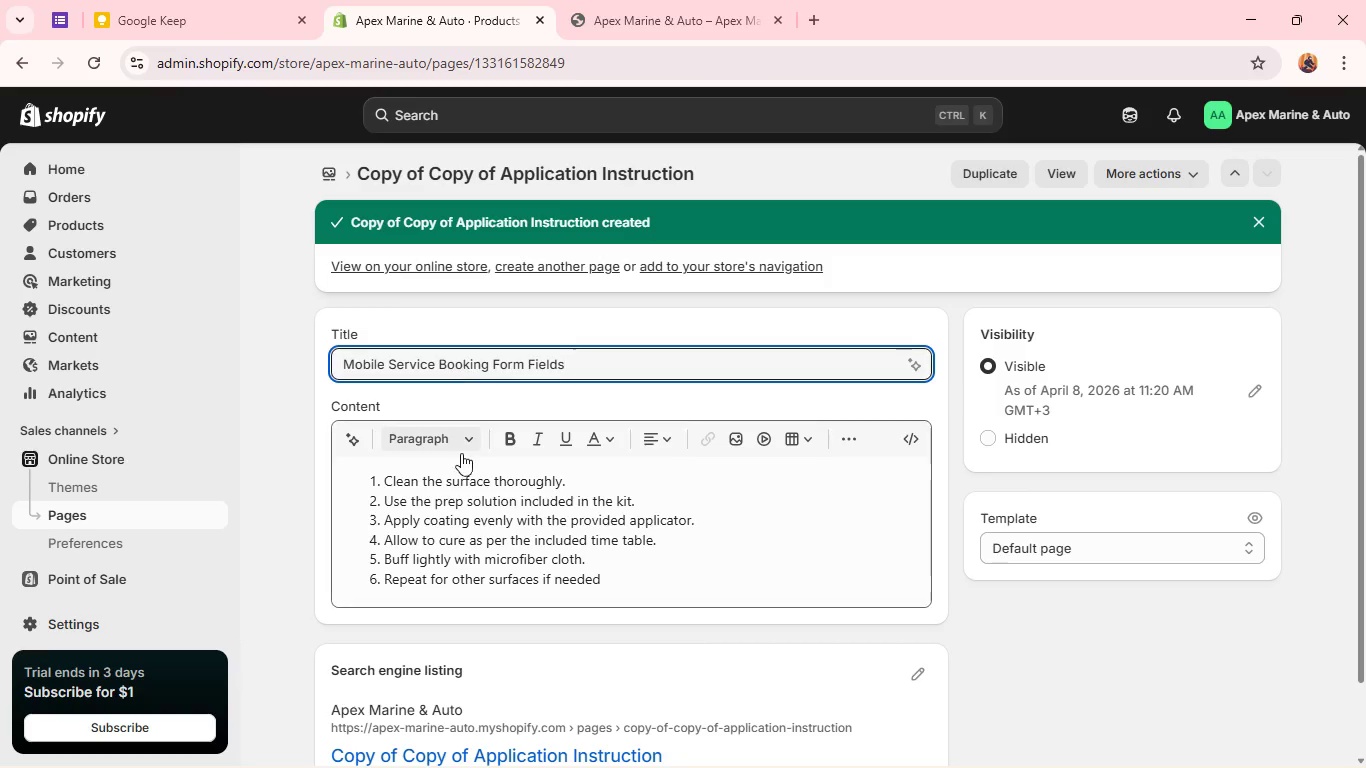 
left_click([457, 531])
 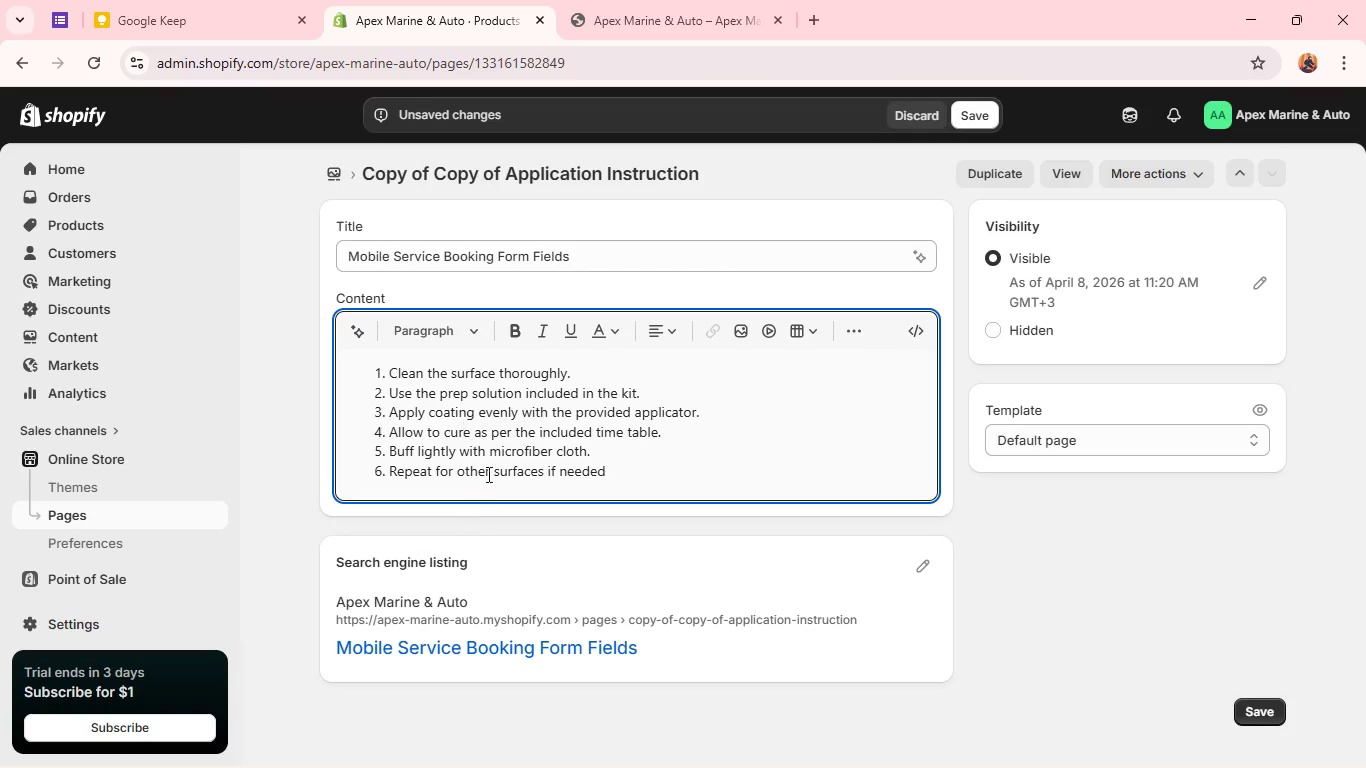 
key(Control+A)
 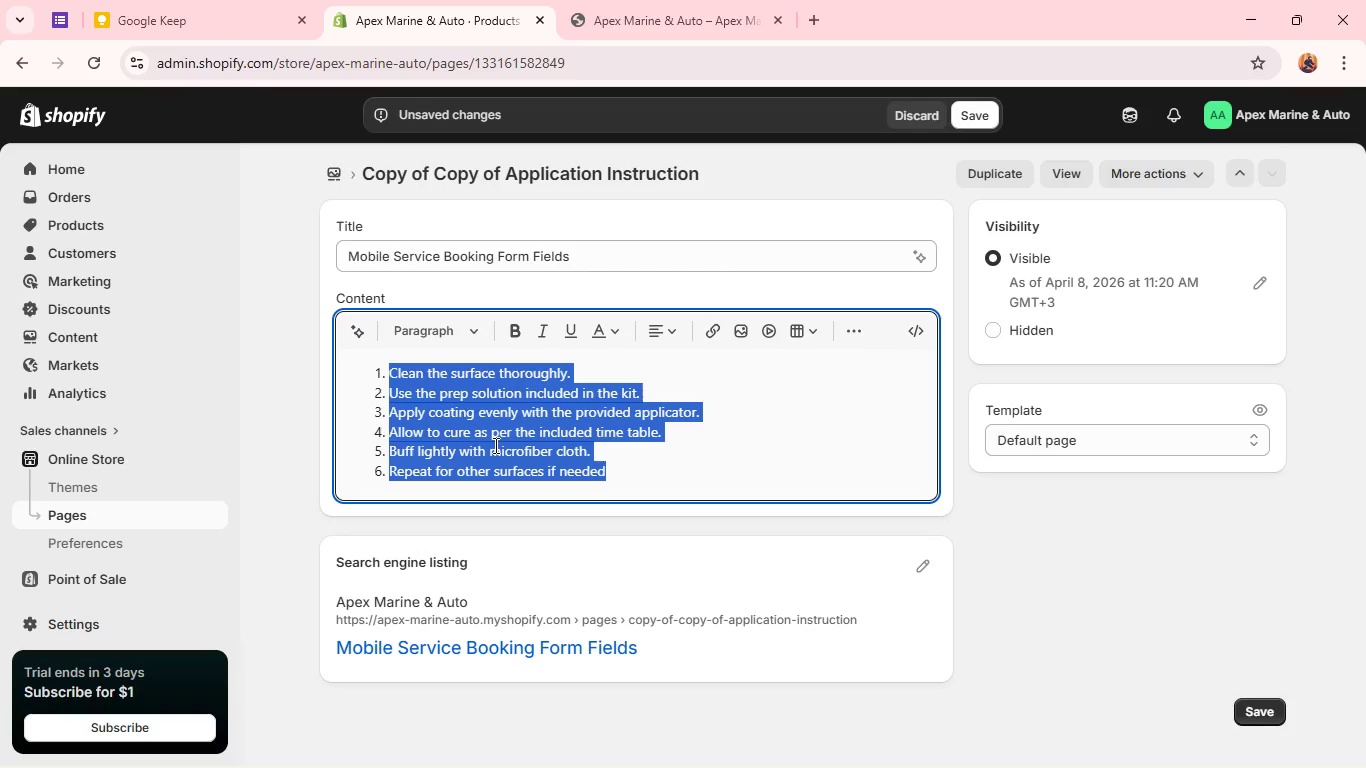 
key(Backspace)
type(Name)
 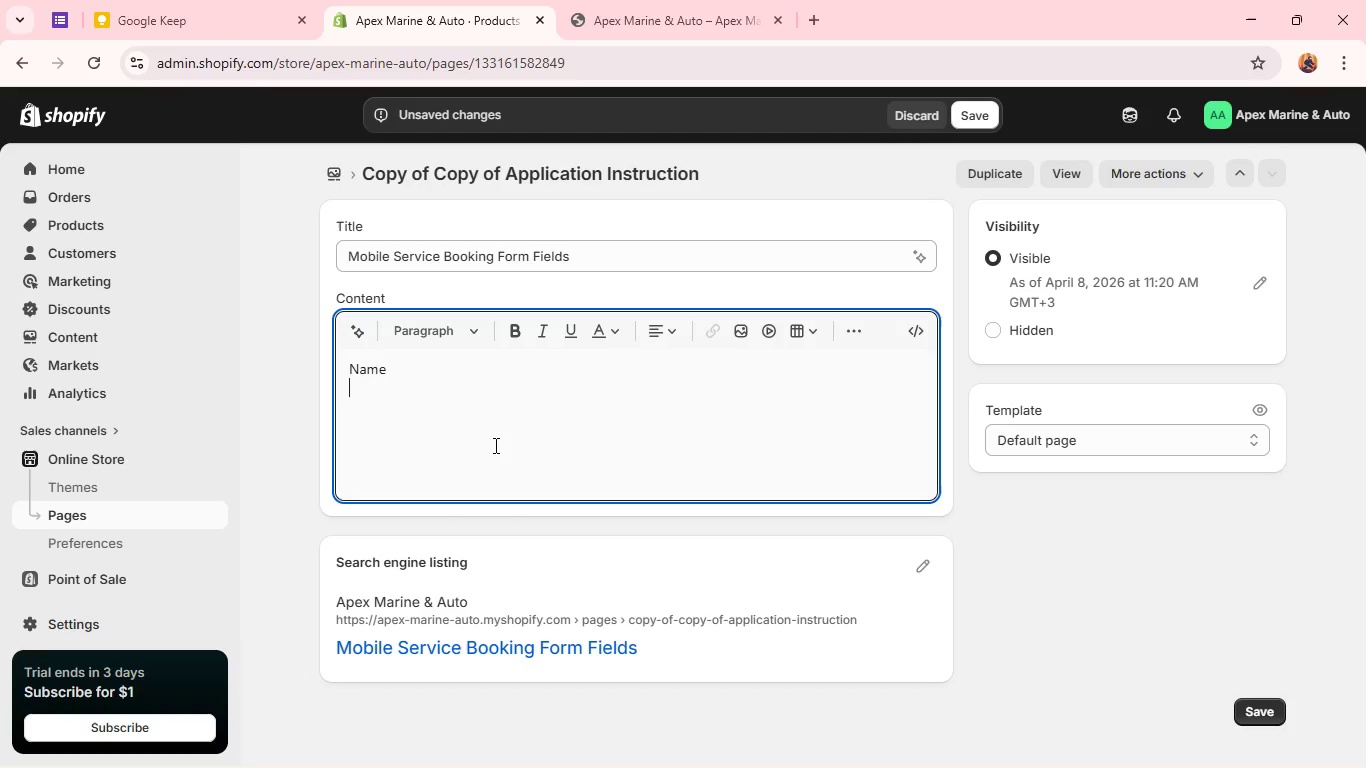 
key(Shift+Enter)
 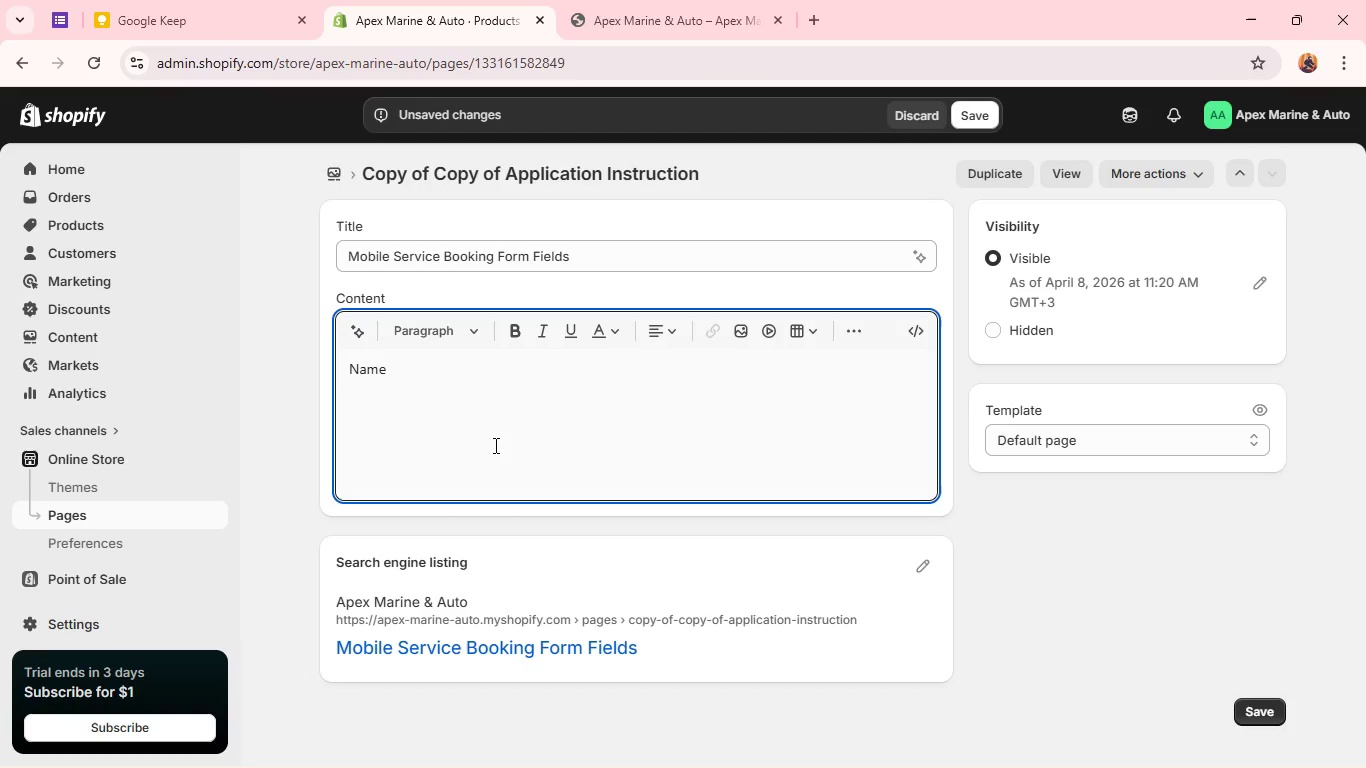 
type(Email)
 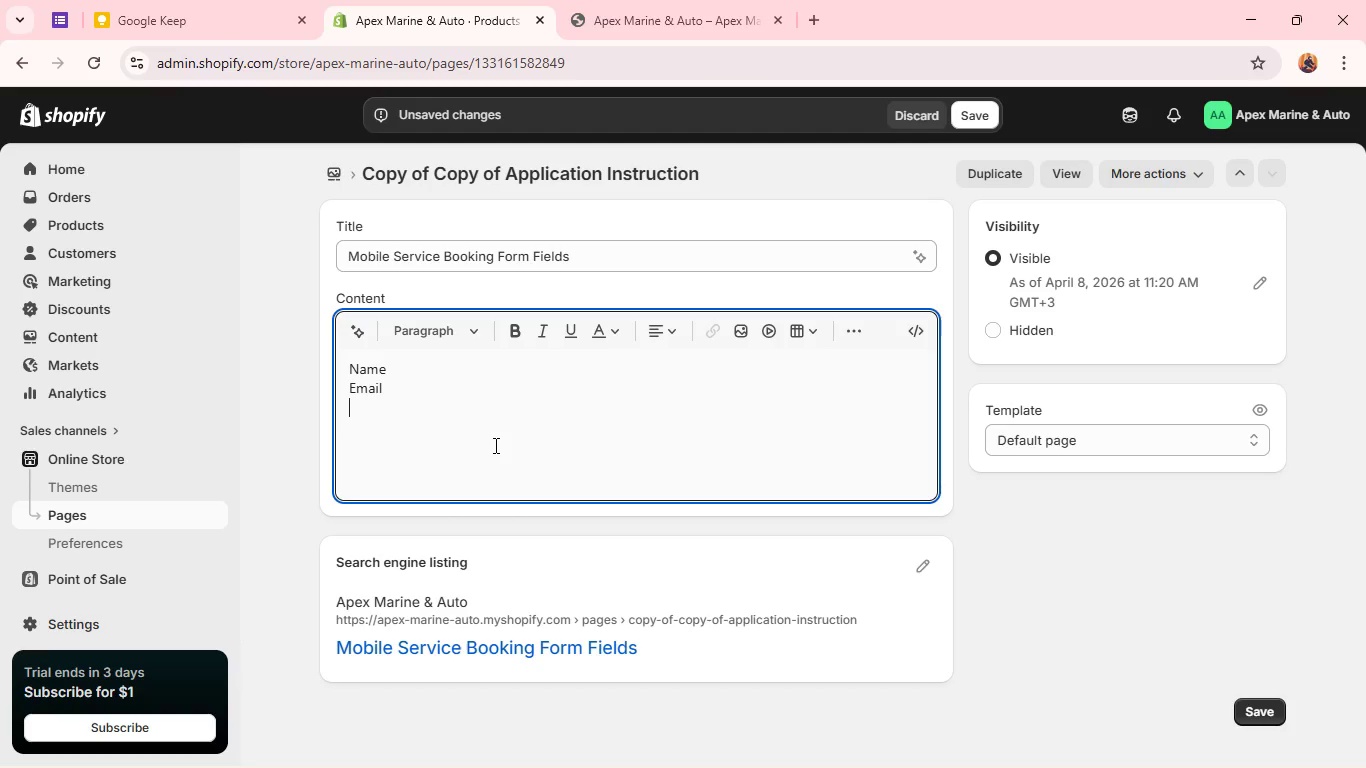 
key(Shift+Enter)
 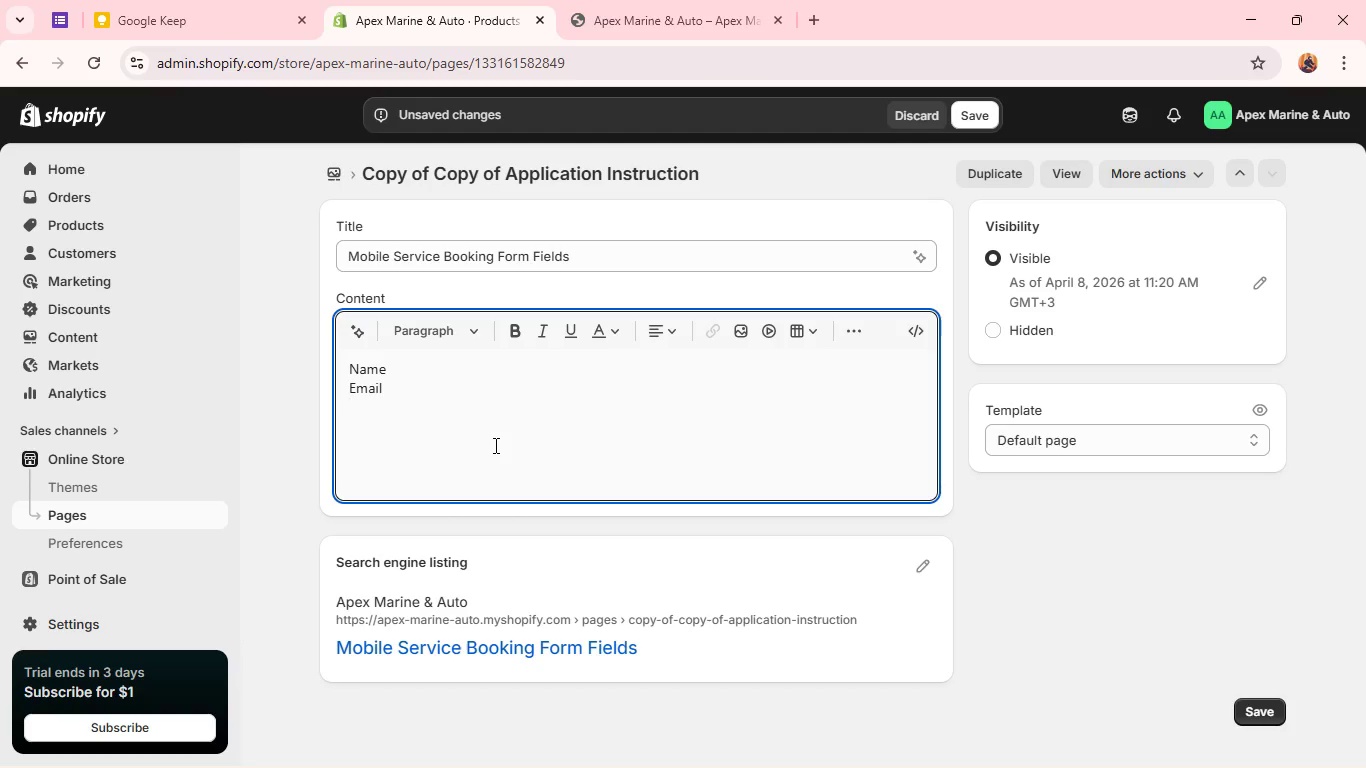 
type(Vehicle Type)
 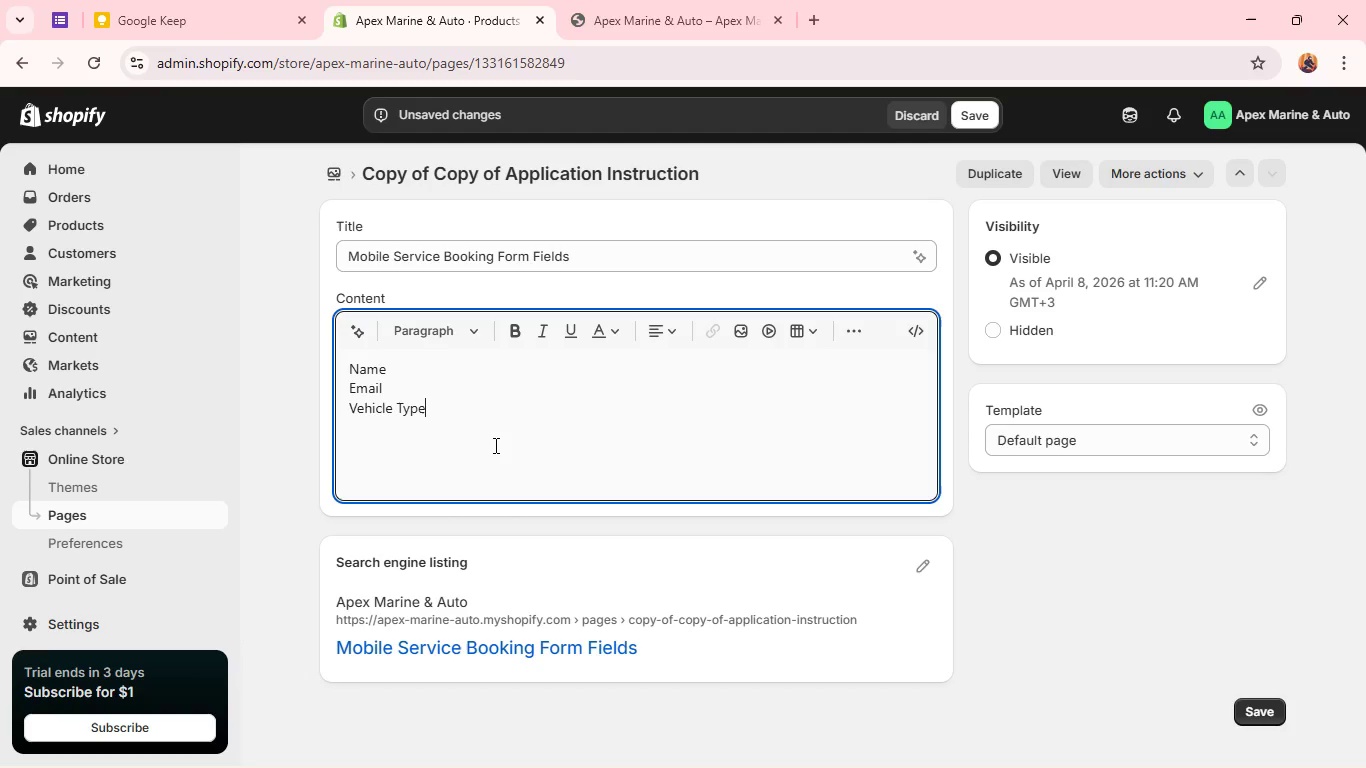 
key(Shift+Enter)
 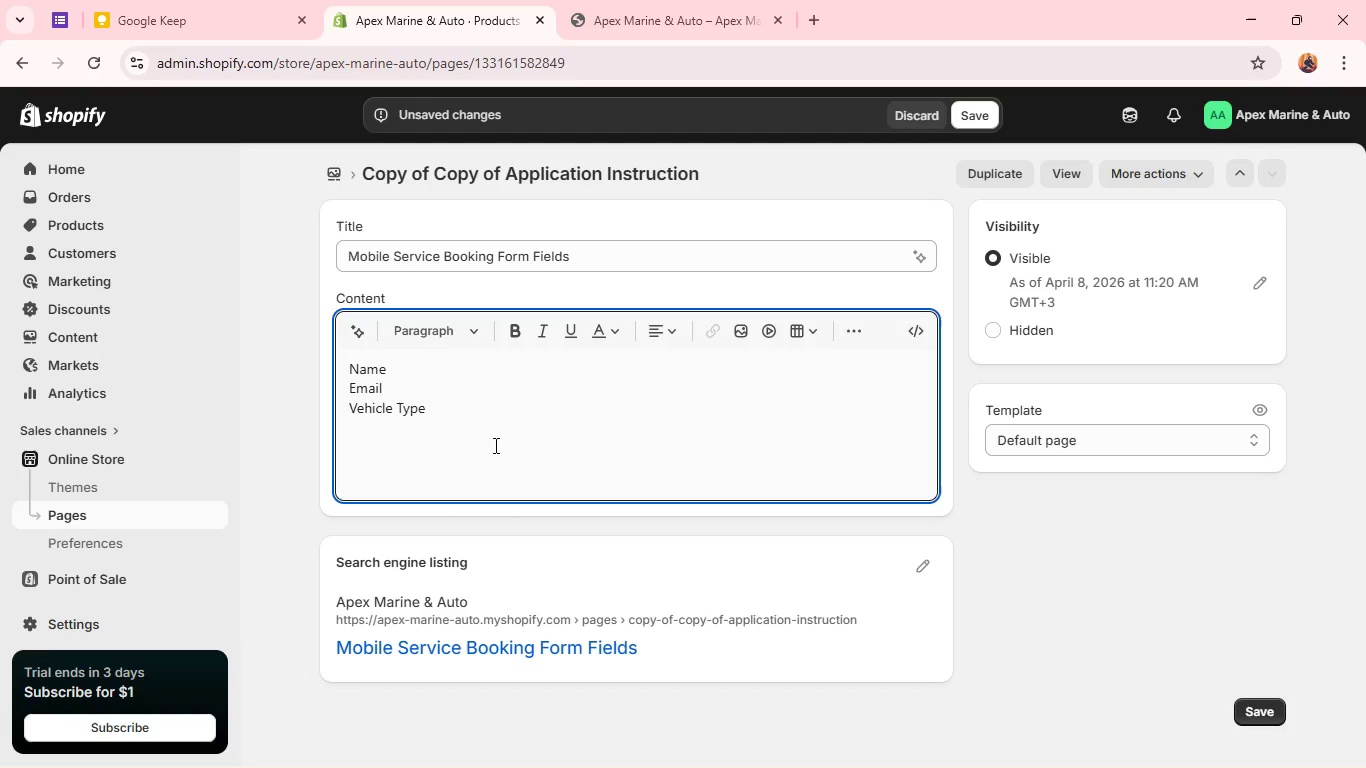 
type(Servi)
 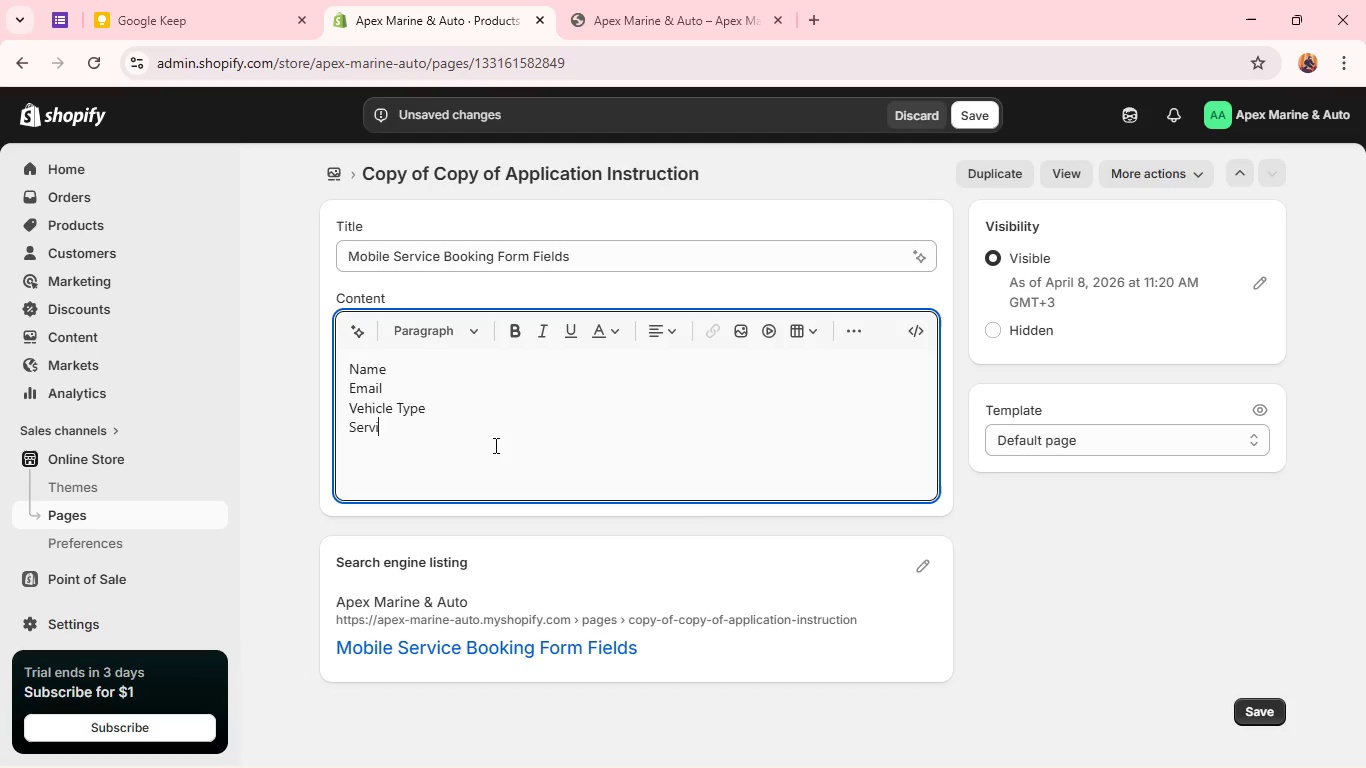 
type(ce Reques)
 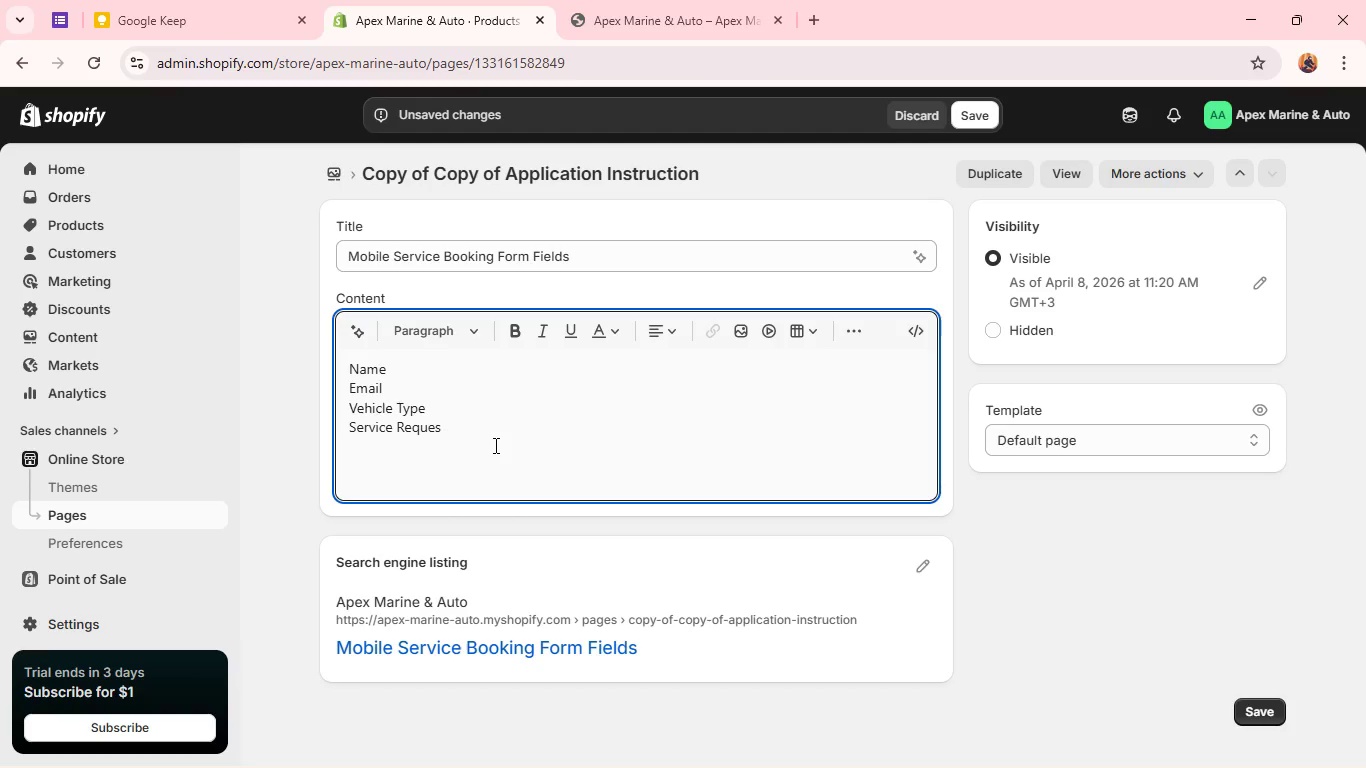 
type(ted)
 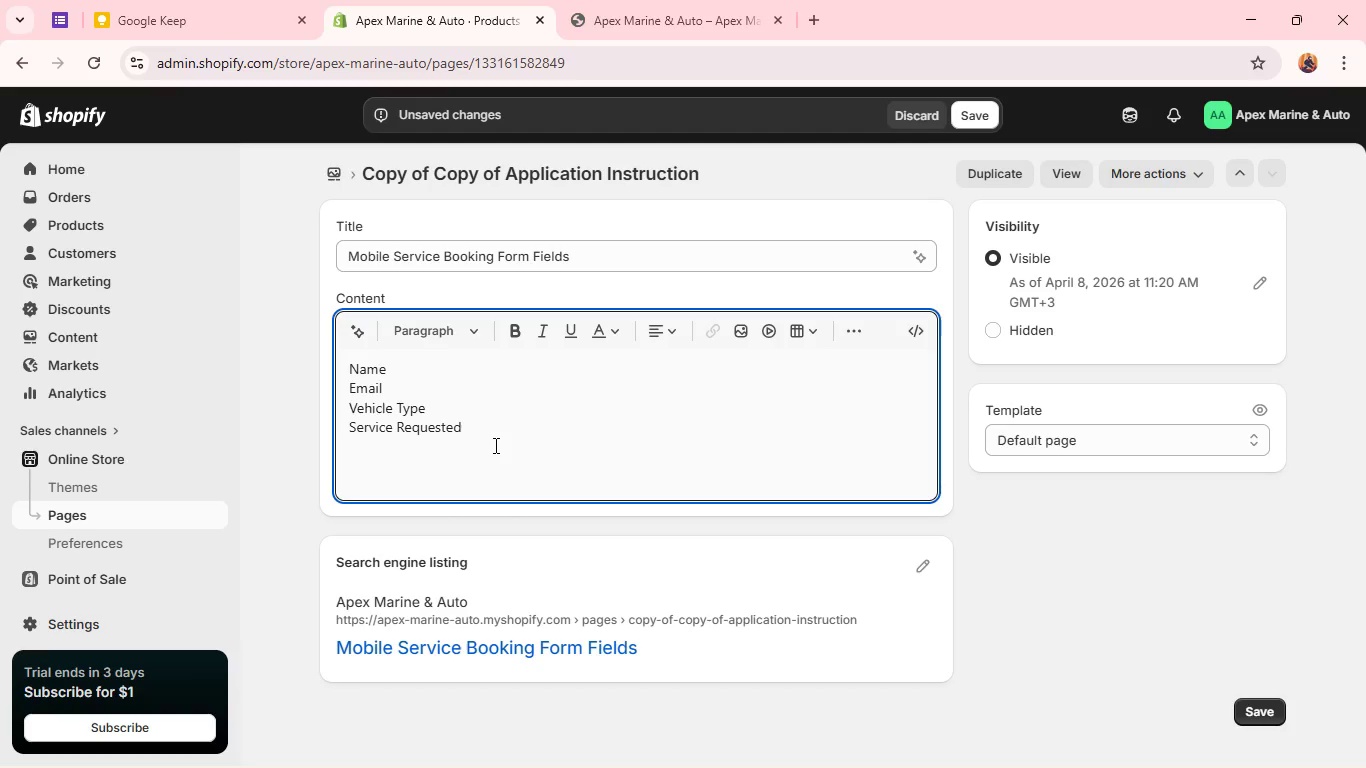 
key(Shift+Enter)
 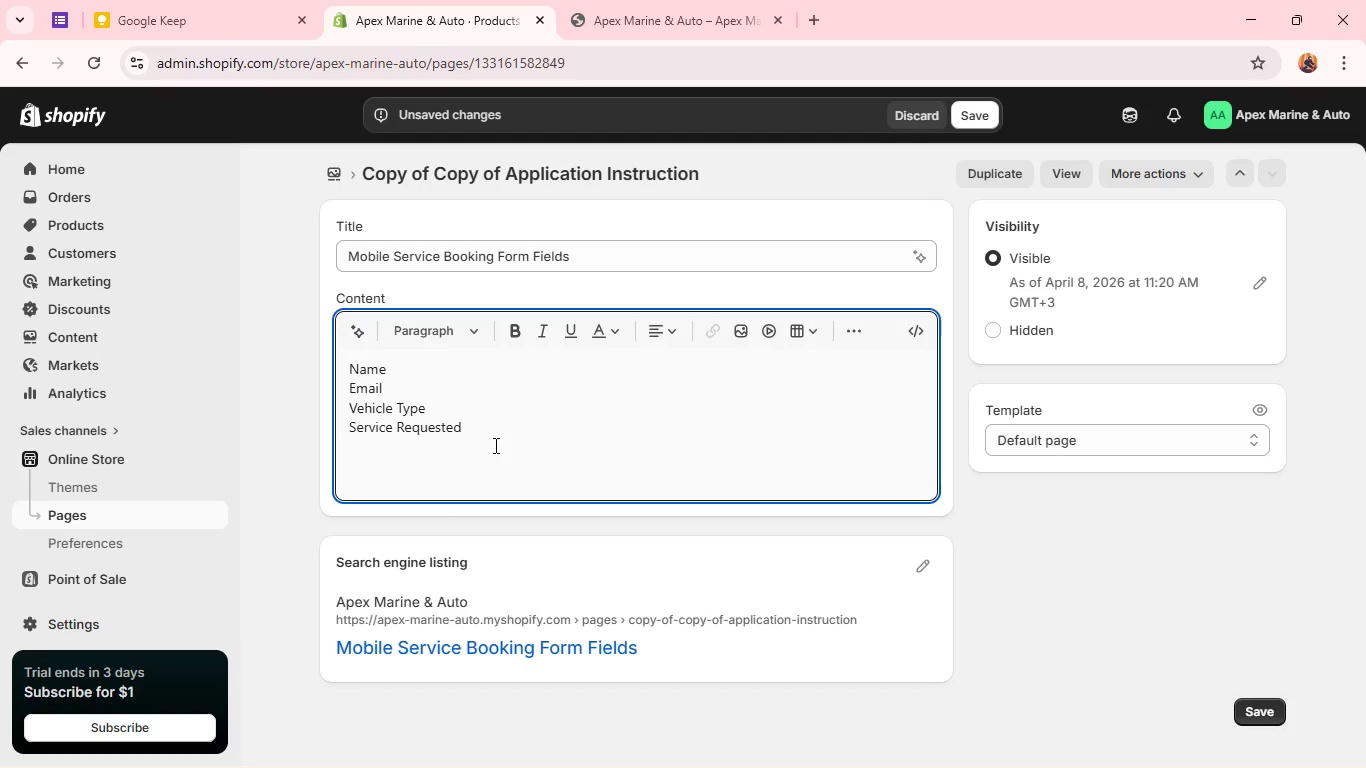 
type(Optional Message)
 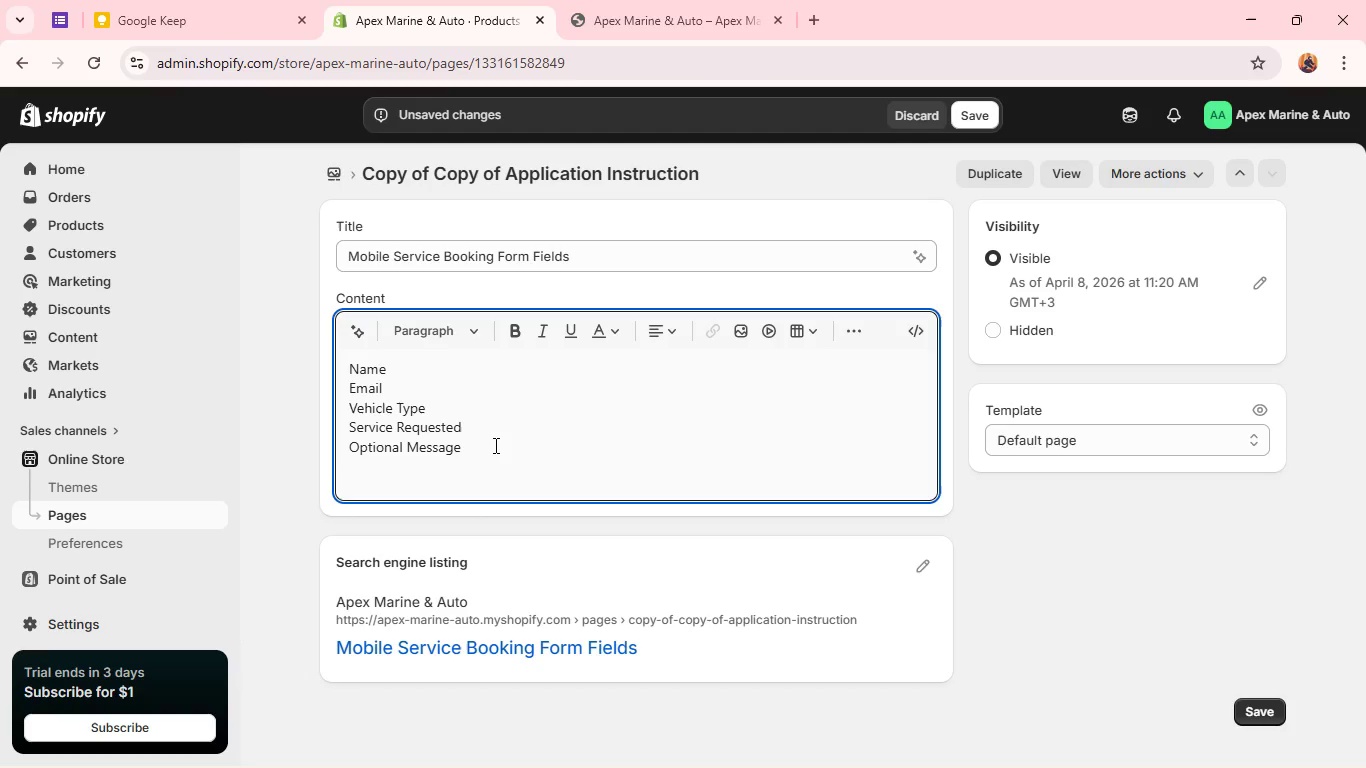 
key(Control+A)
 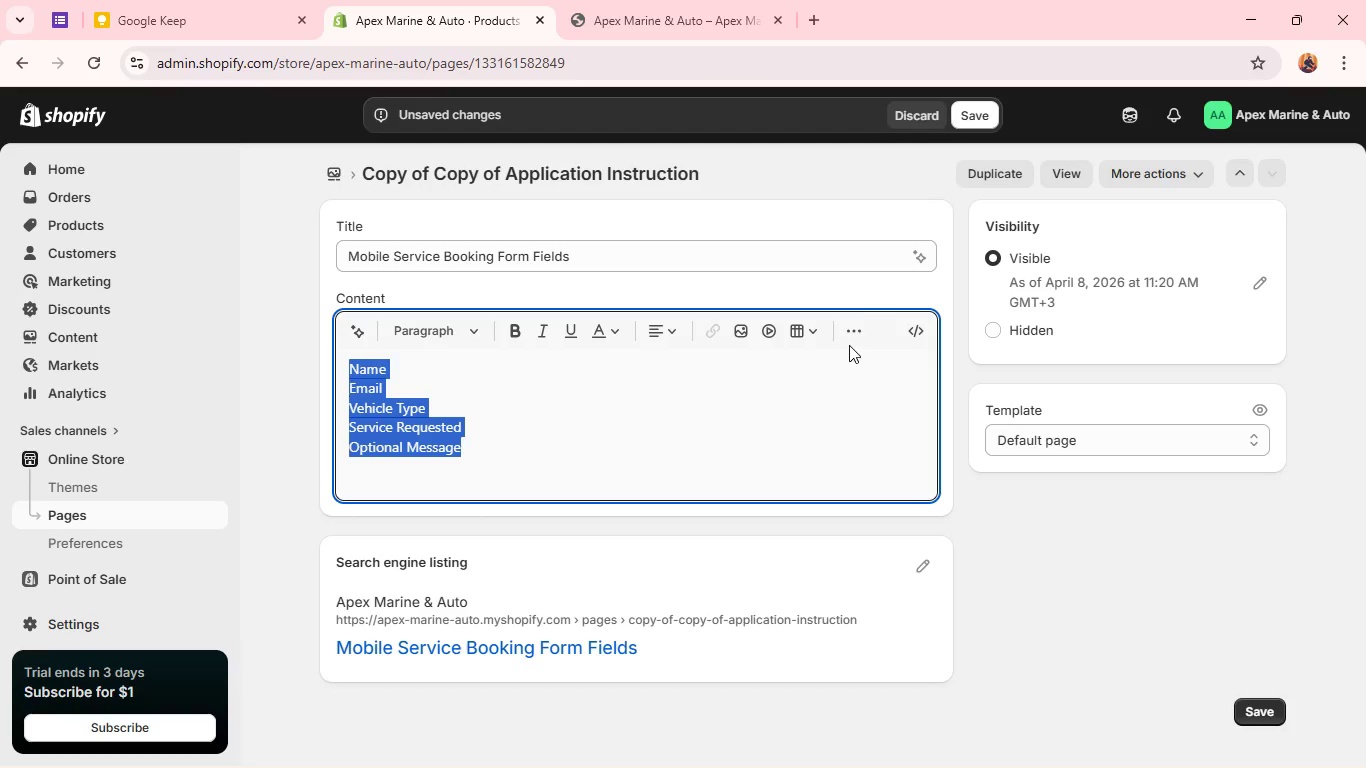 
left_click([848, 328])
 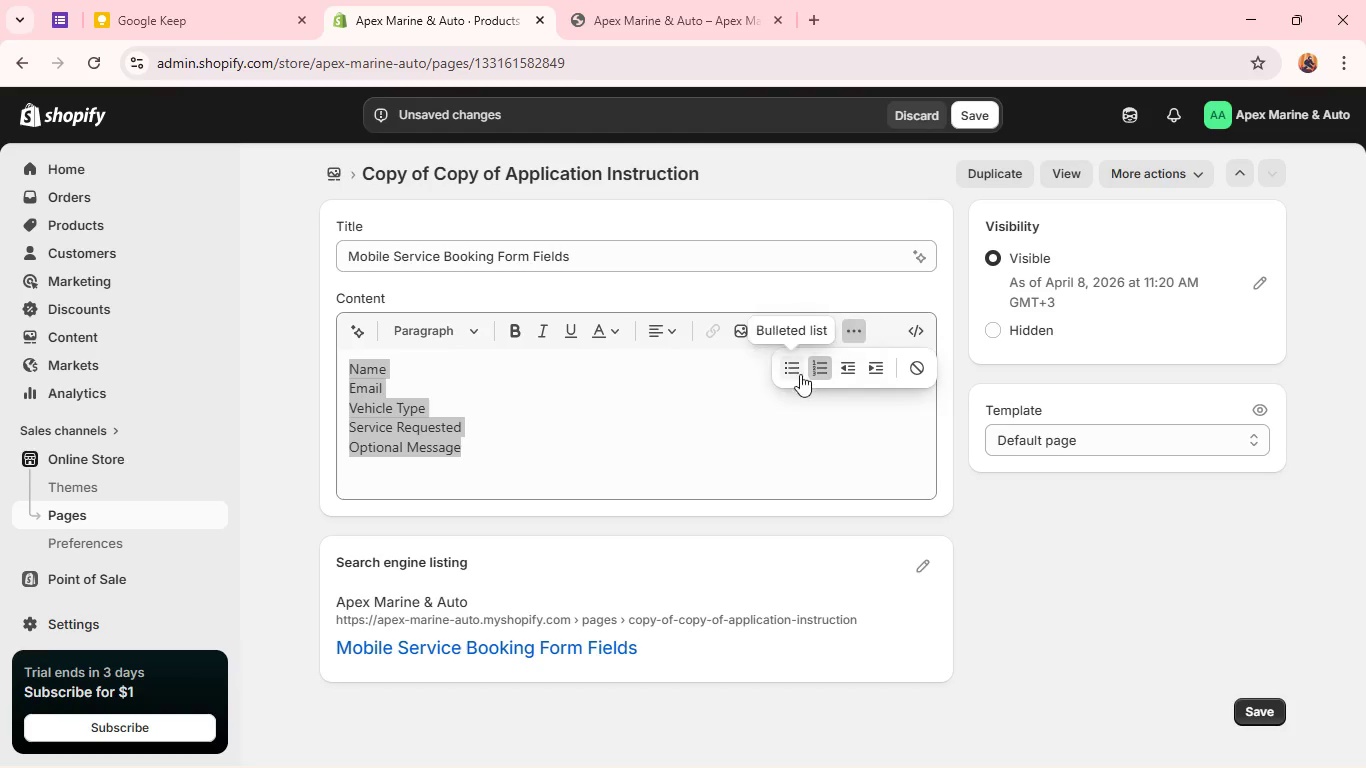 
left_click([800, 374])
 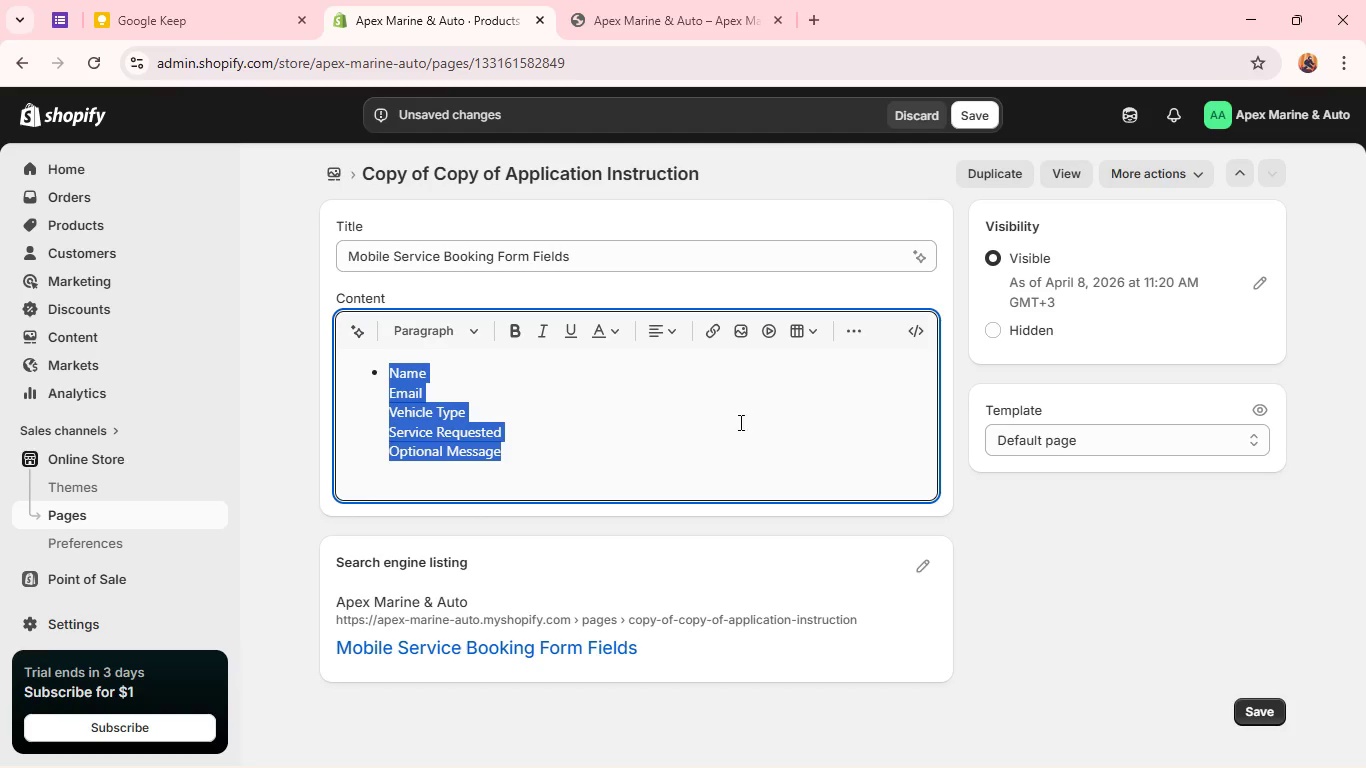 
left_click([739, 422])
 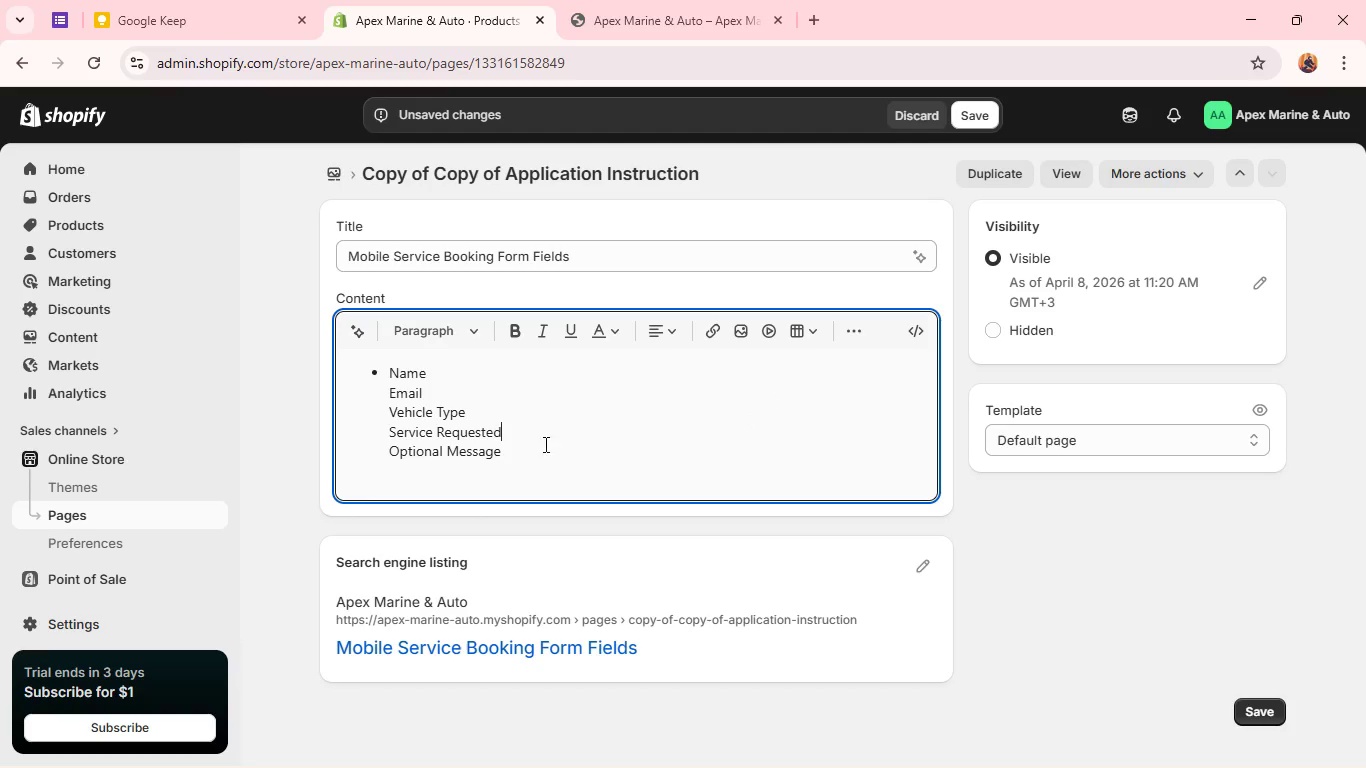 
left_click_drag(start_coordinate=[533, 449], to_coordinate=[391, 376])
 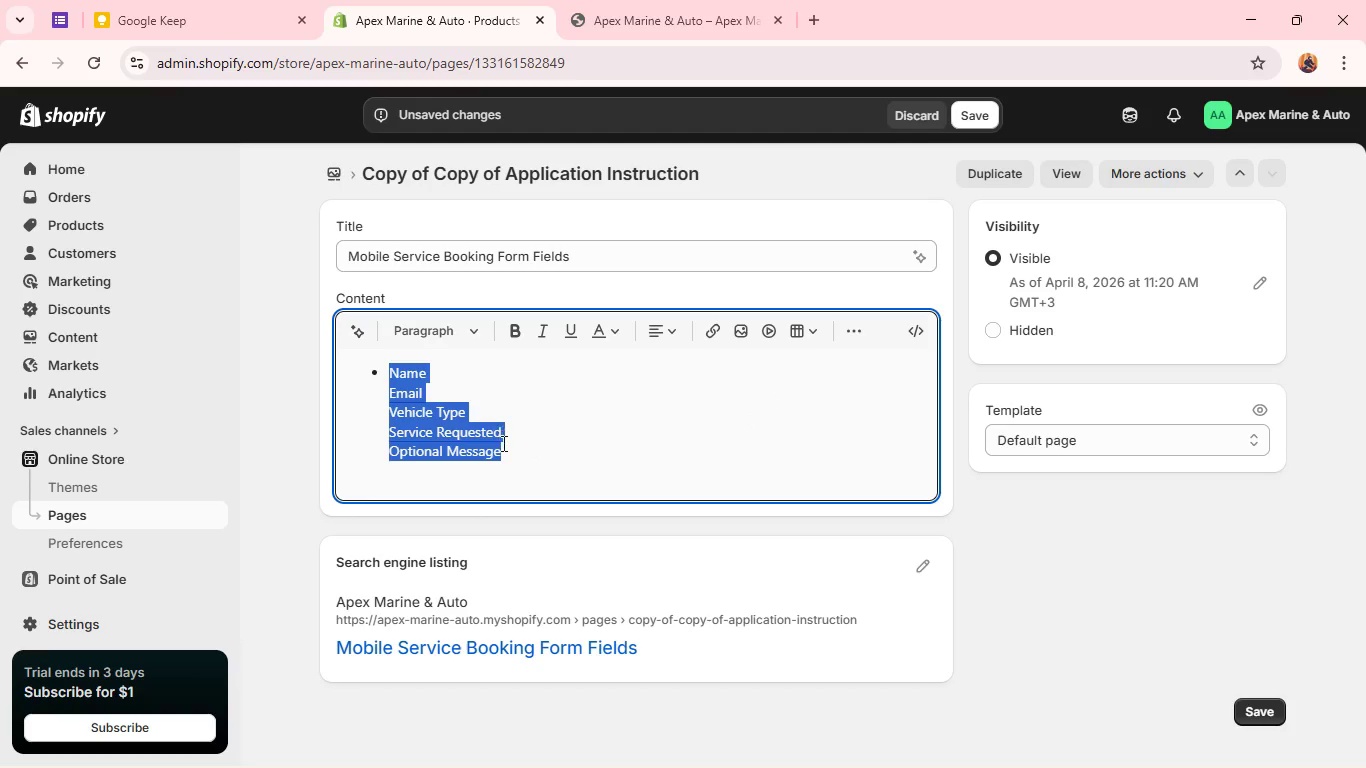 
left_click([502, 443])
 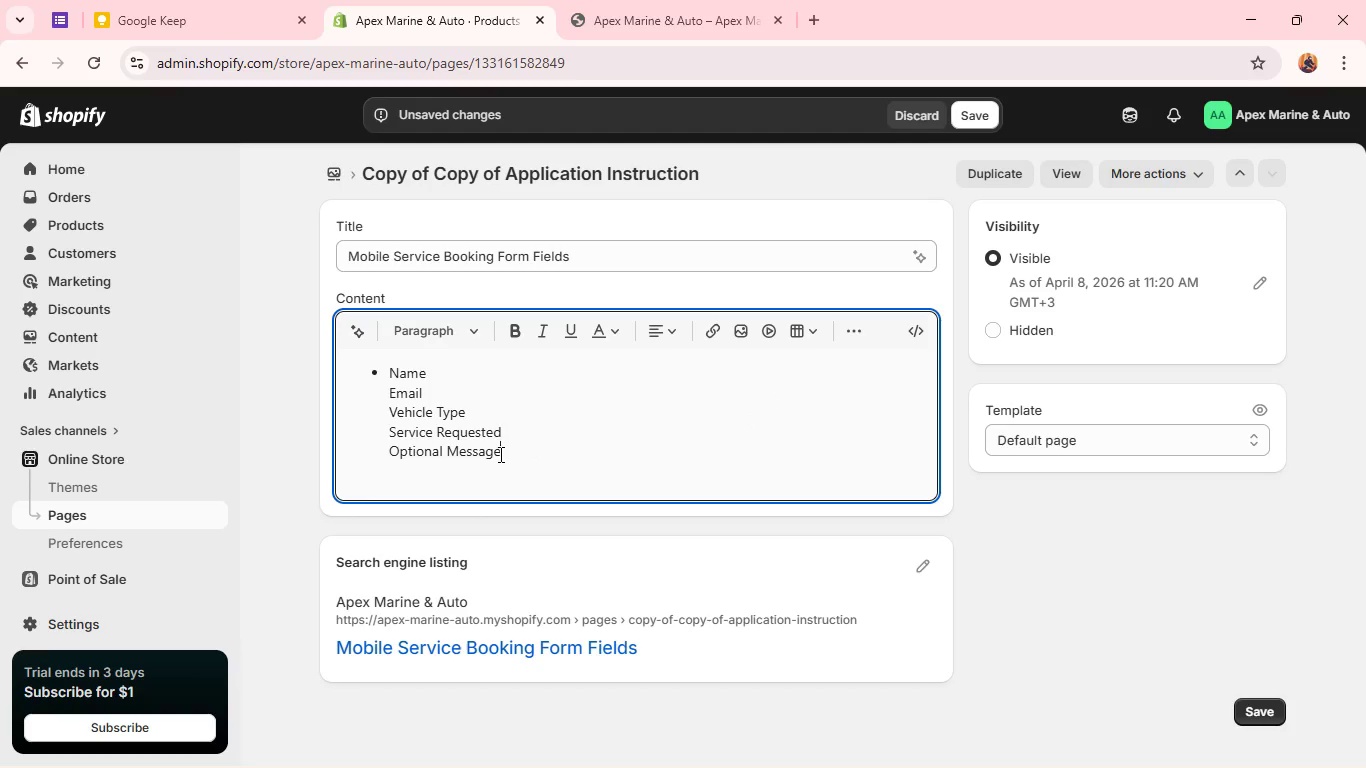 
left_click_drag(start_coordinate=[500, 454], to_coordinate=[385, 396])
 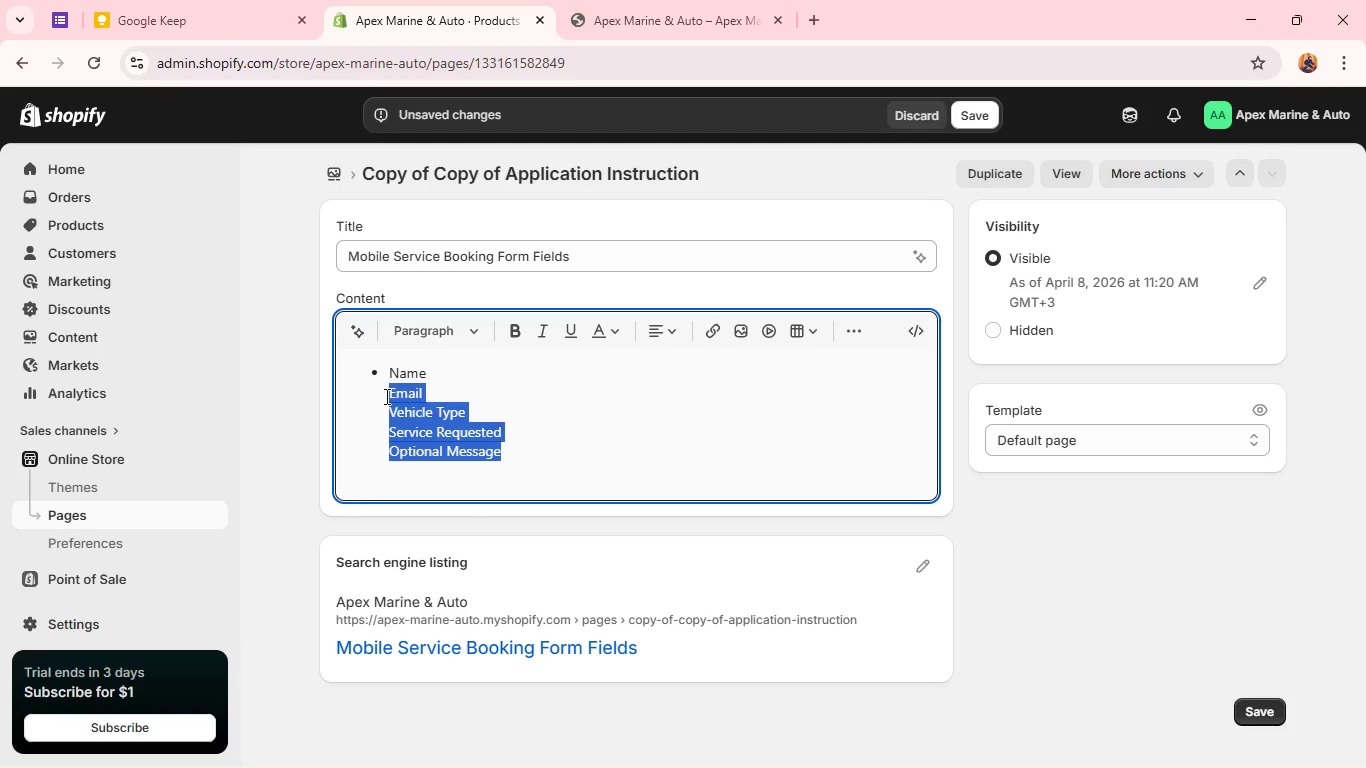 
key(Control+C)
 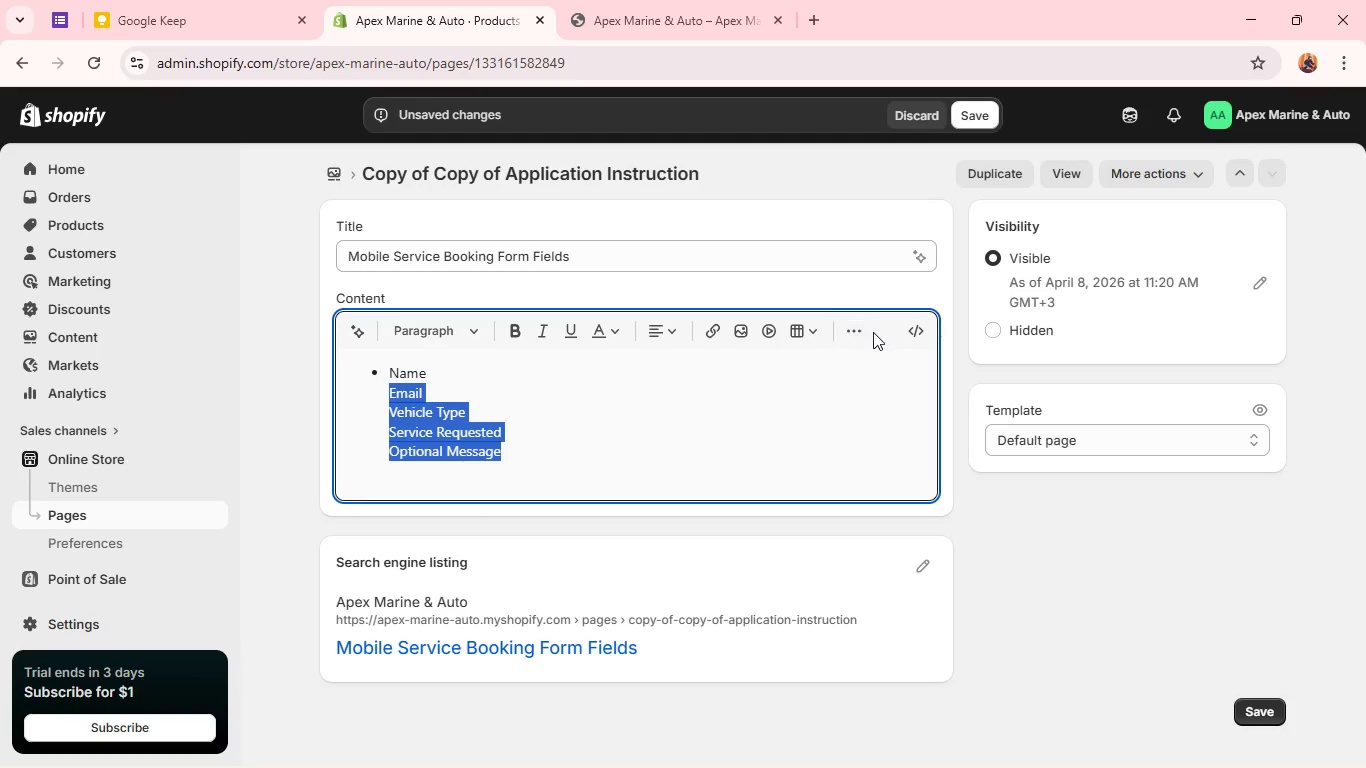 
double_click([852, 335])
 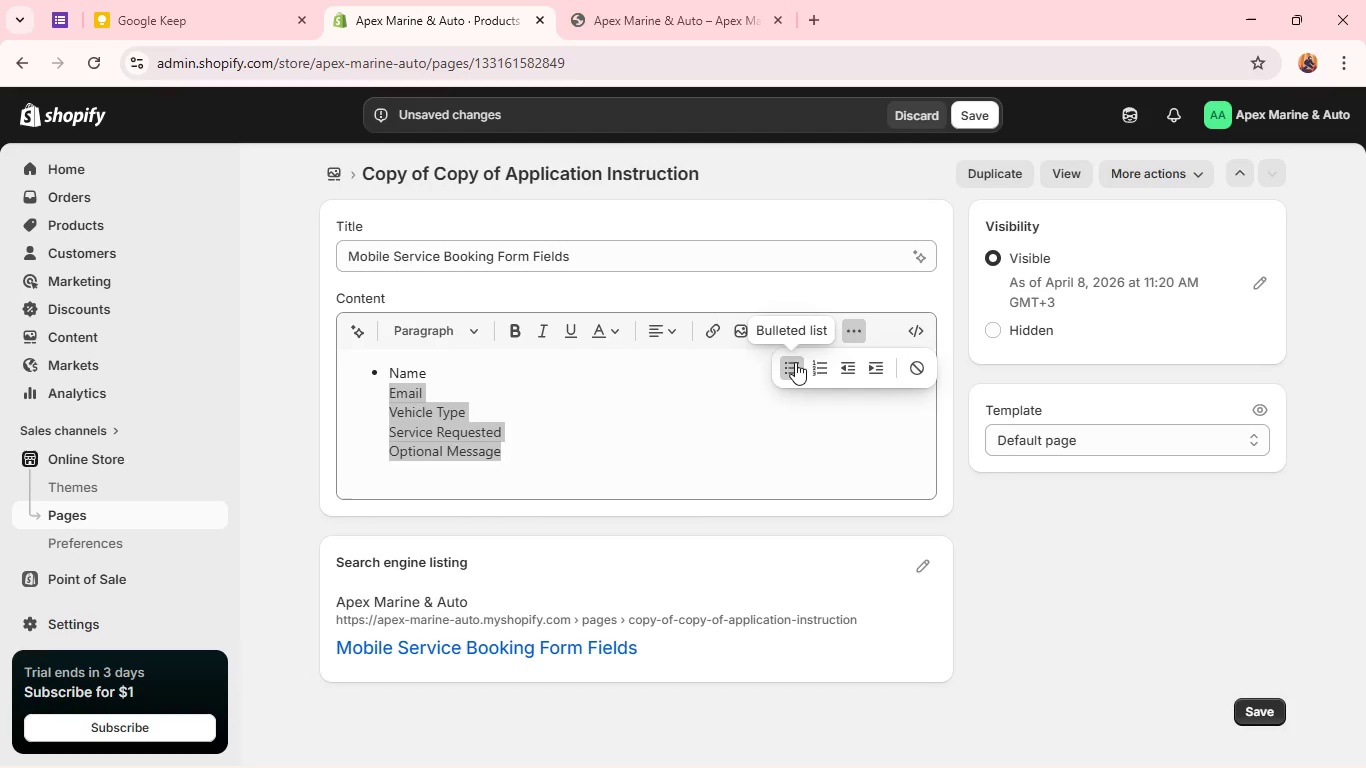 
left_click([794, 363])
 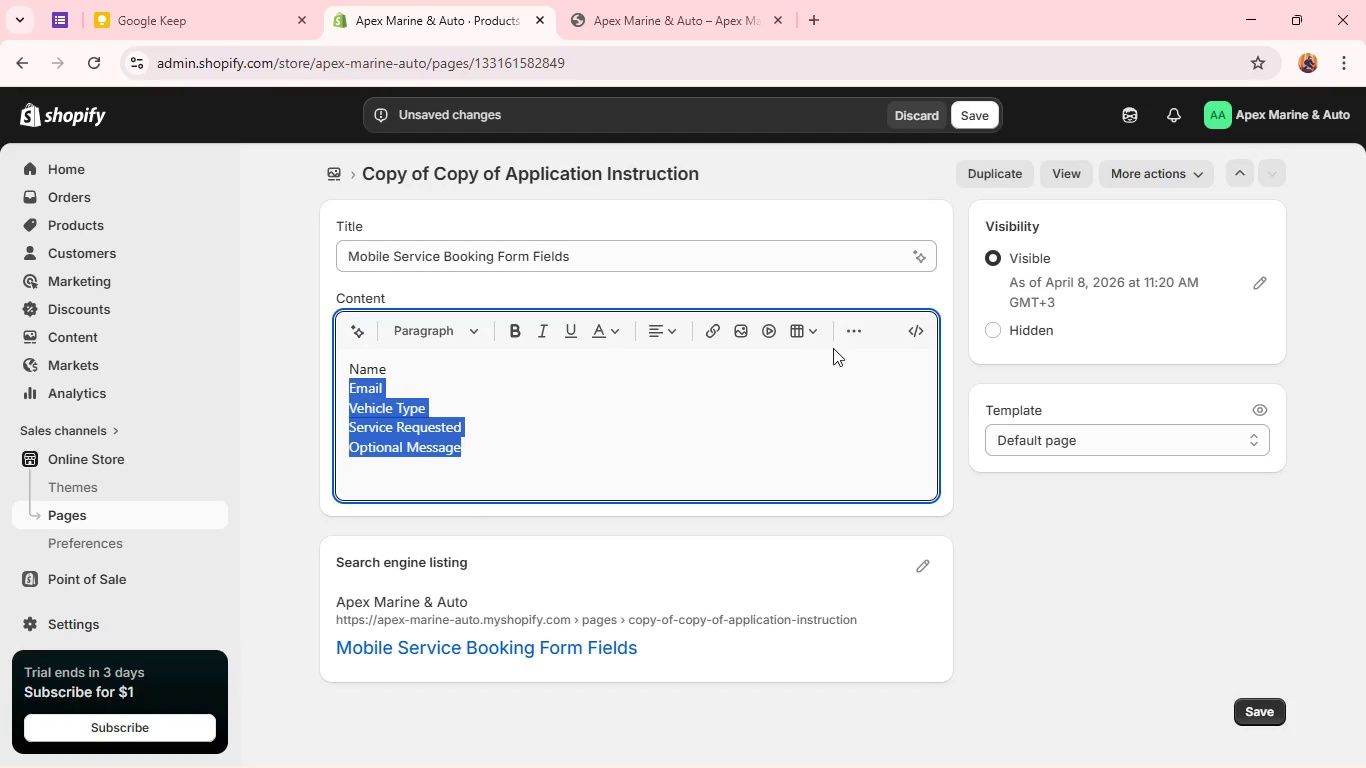 
left_click([860, 329])
 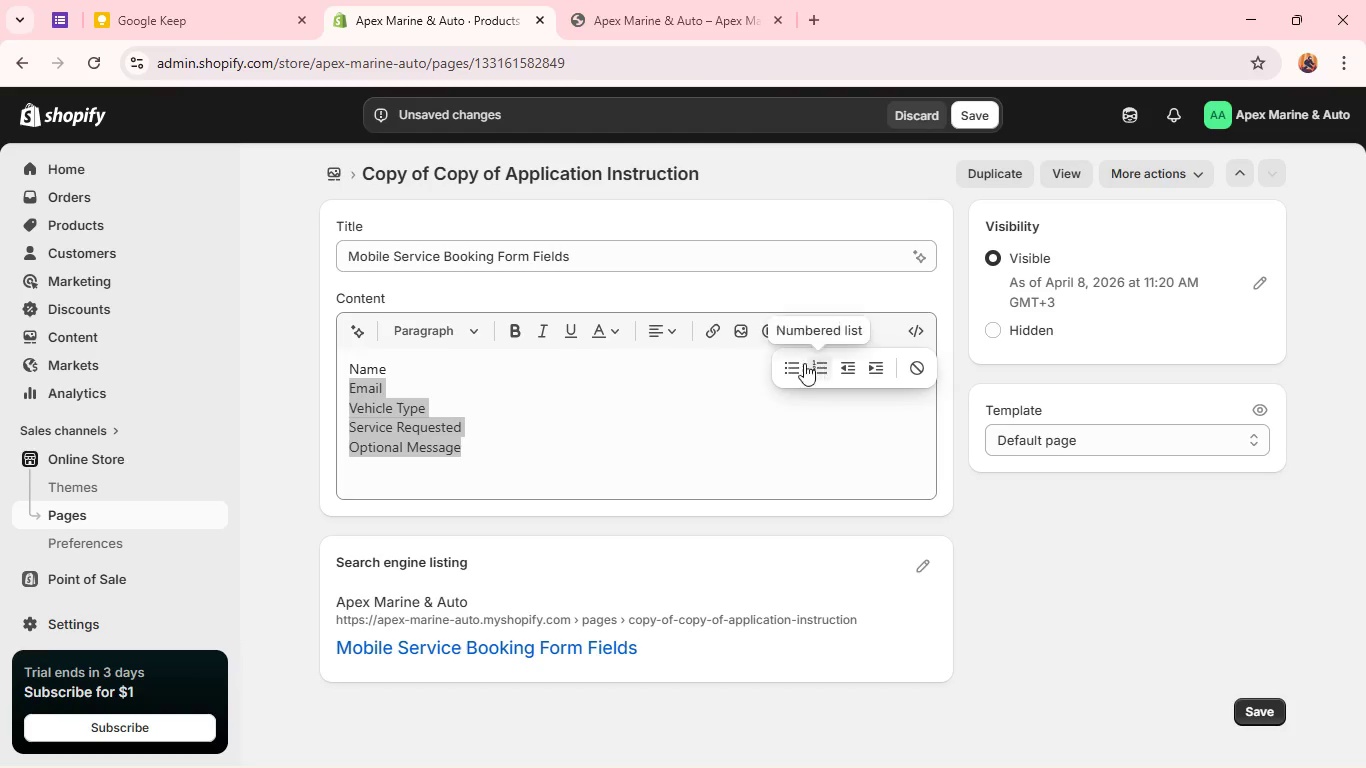 
left_click([792, 368])
 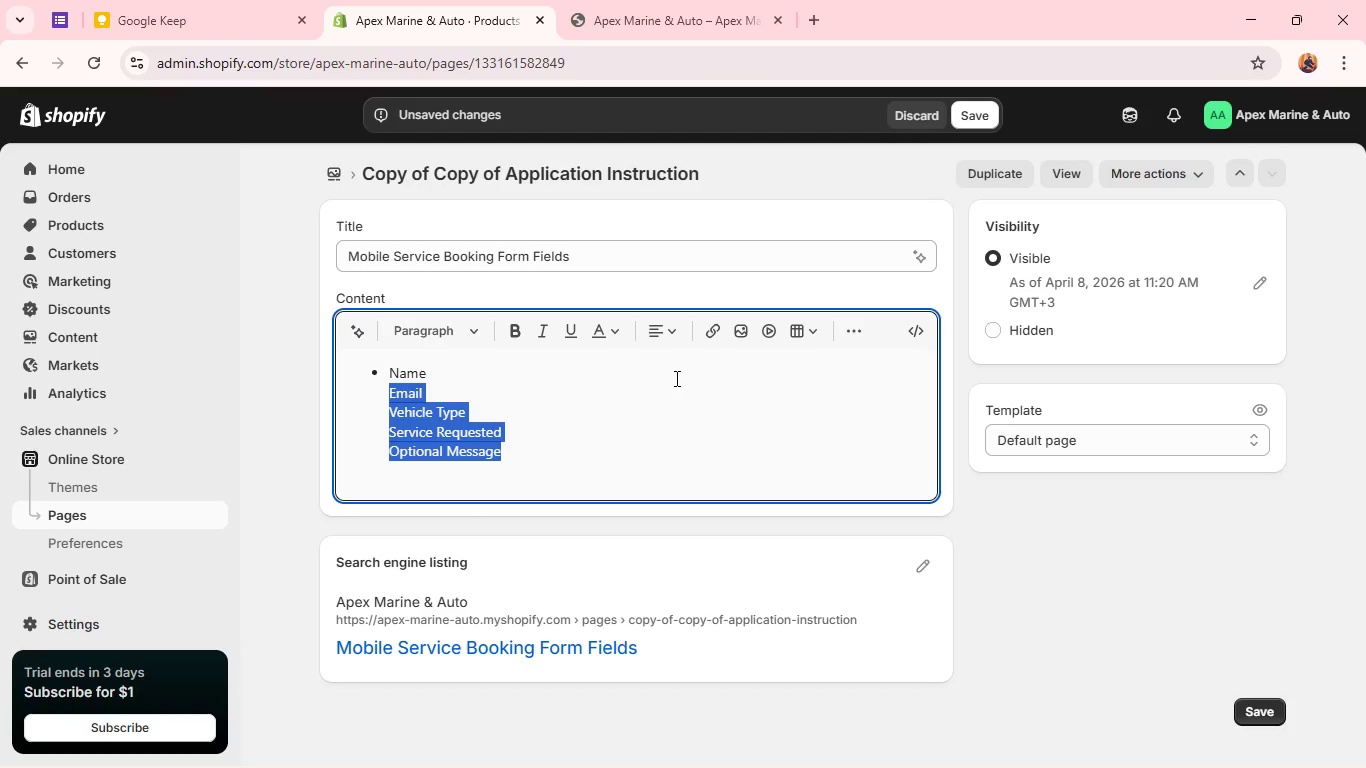 
key(Backspace)
 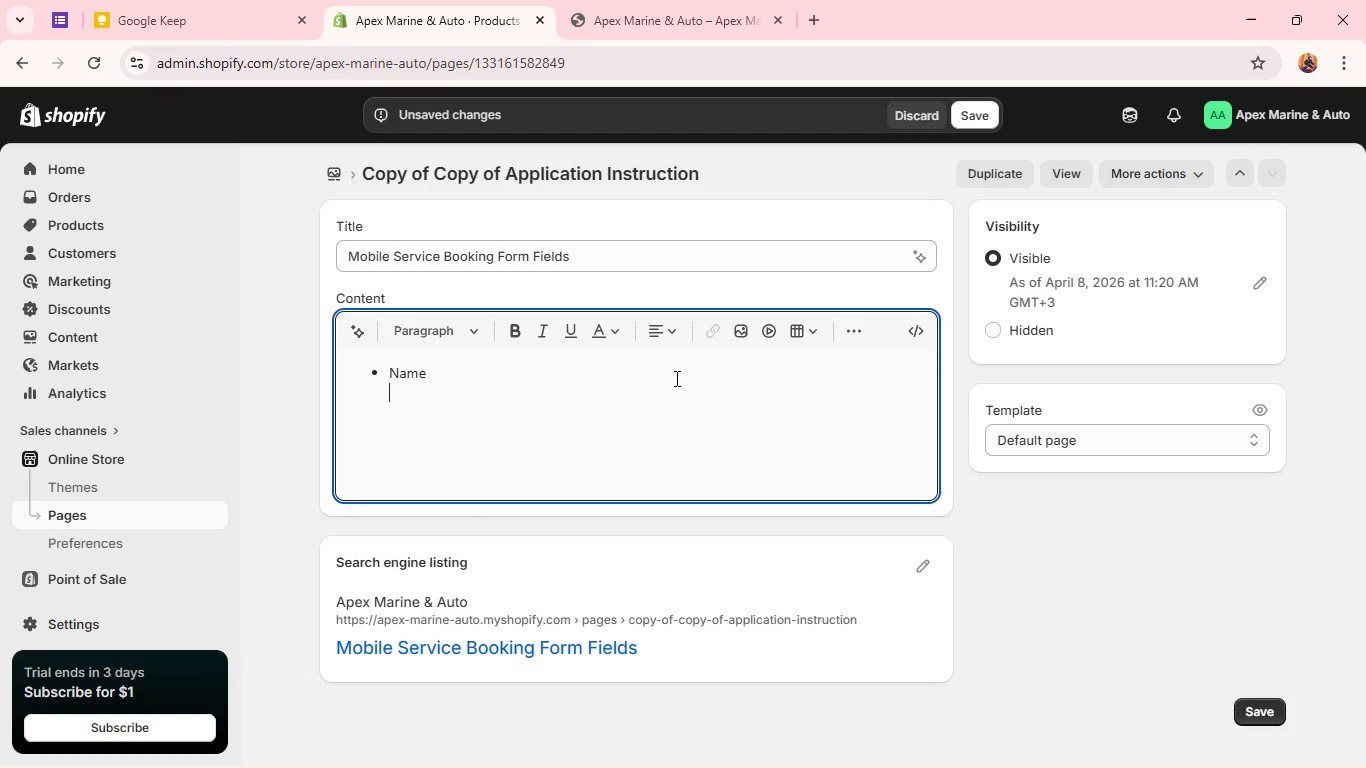 
key(Backspace)
 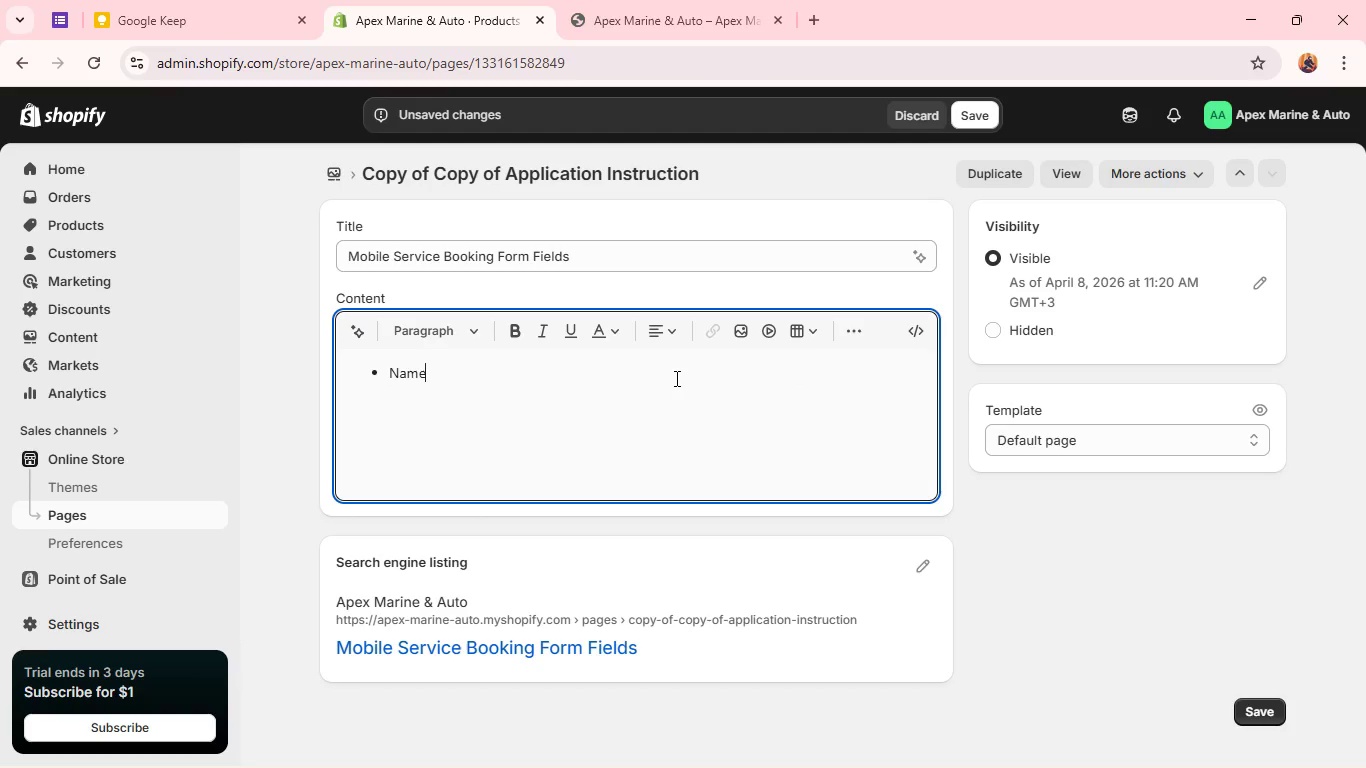 
key(Enter)
 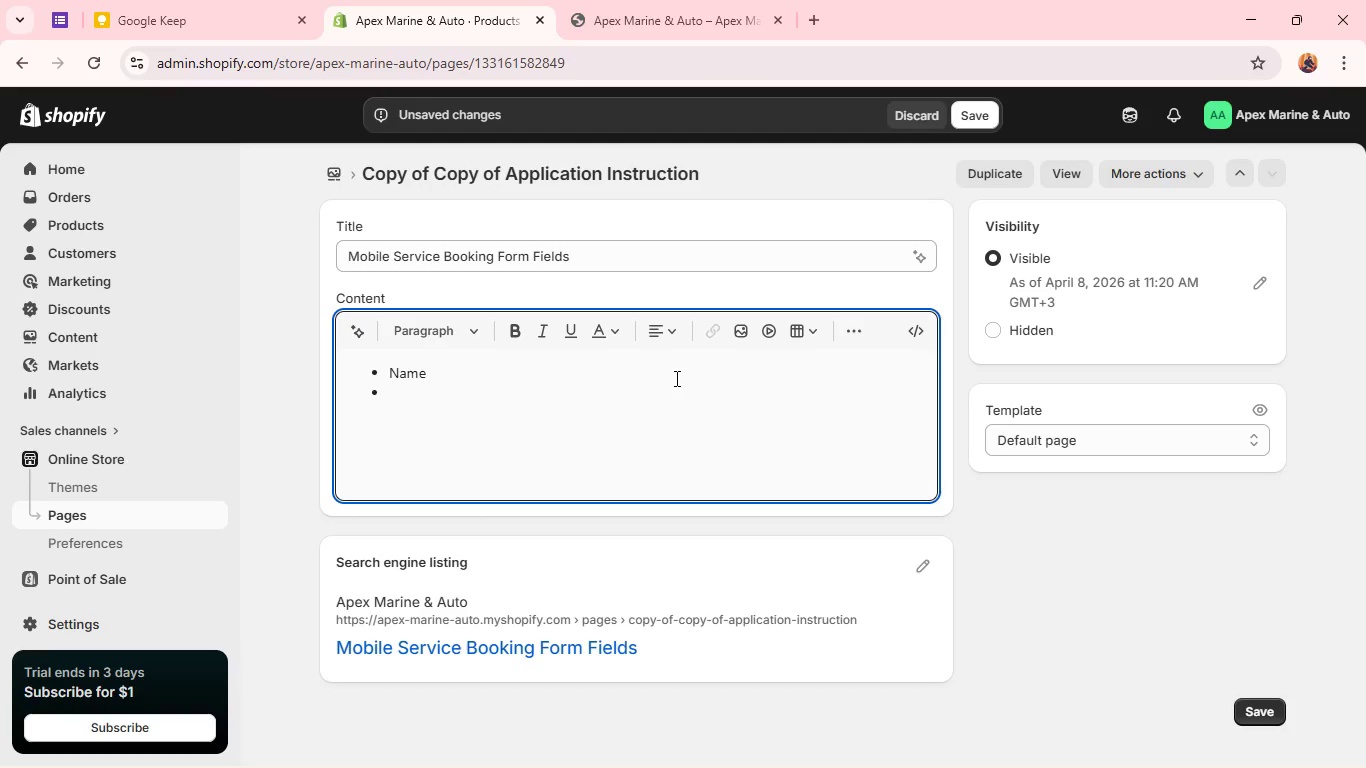 
key(Control+V)
 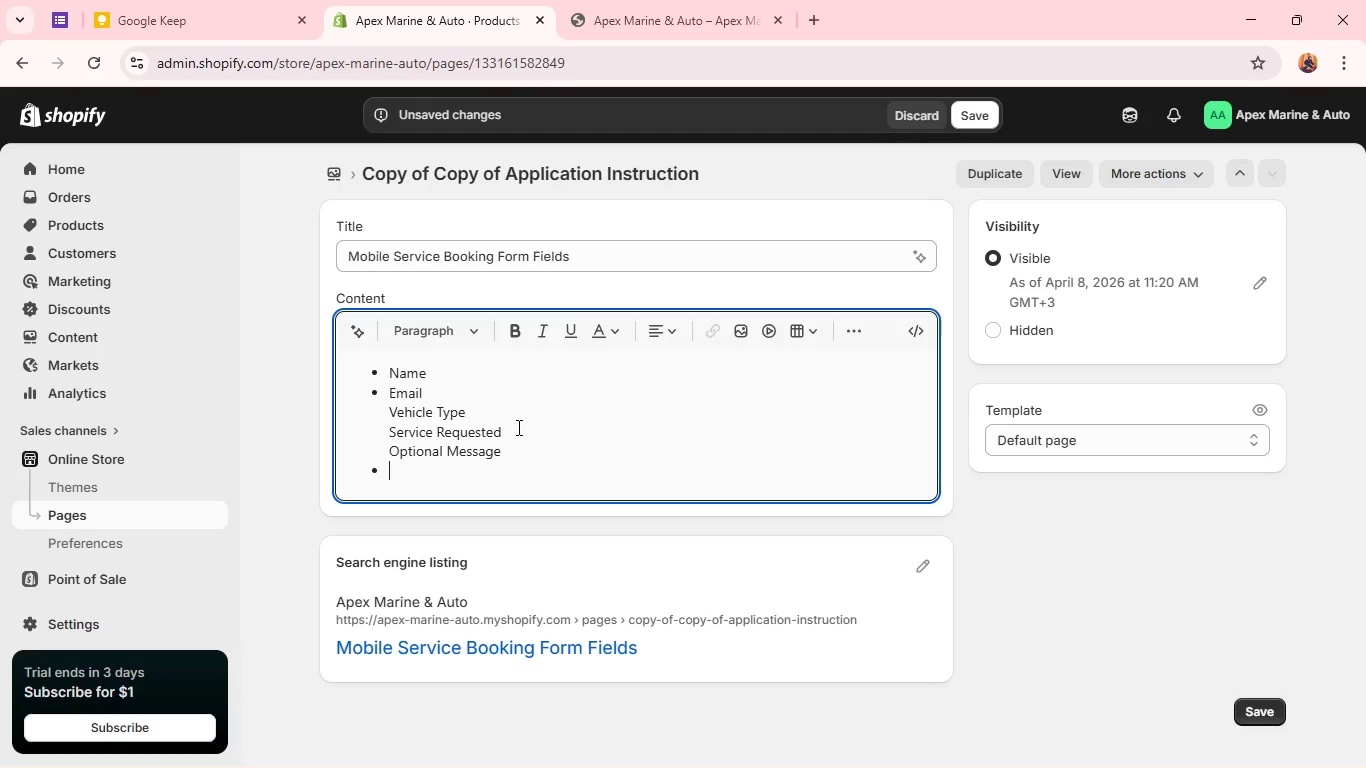 
left_click_drag(start_coordinate=[509, 452], to_coordinate=[385, 416])
 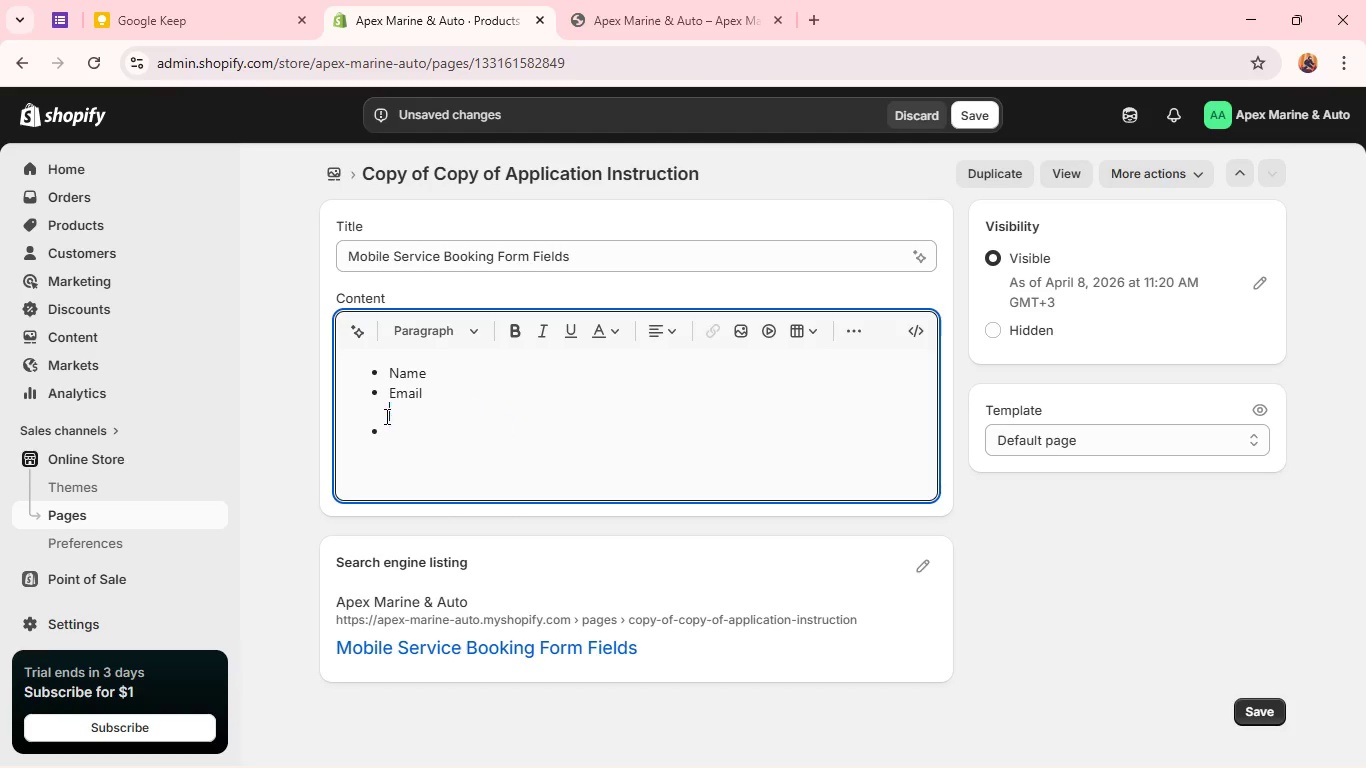 
key(Backspace)
 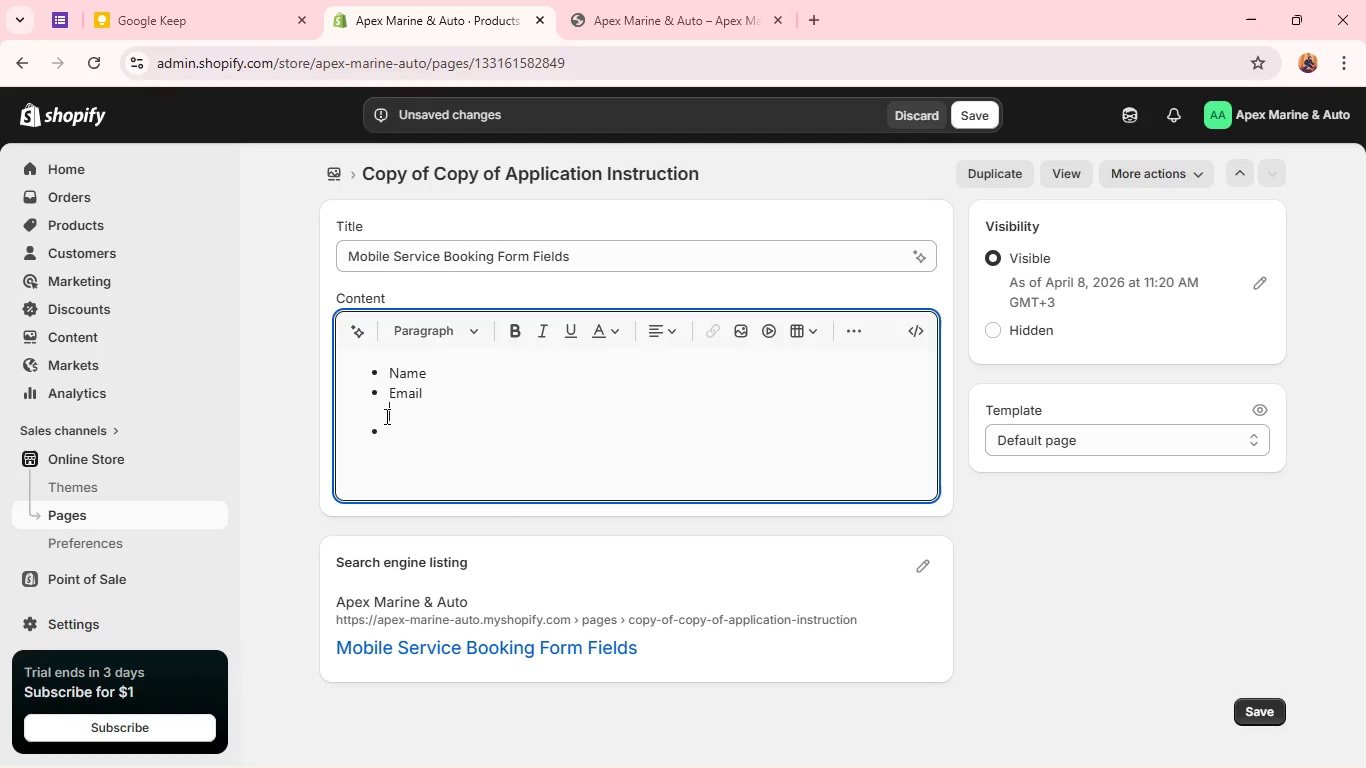 
key(Control+Z)
 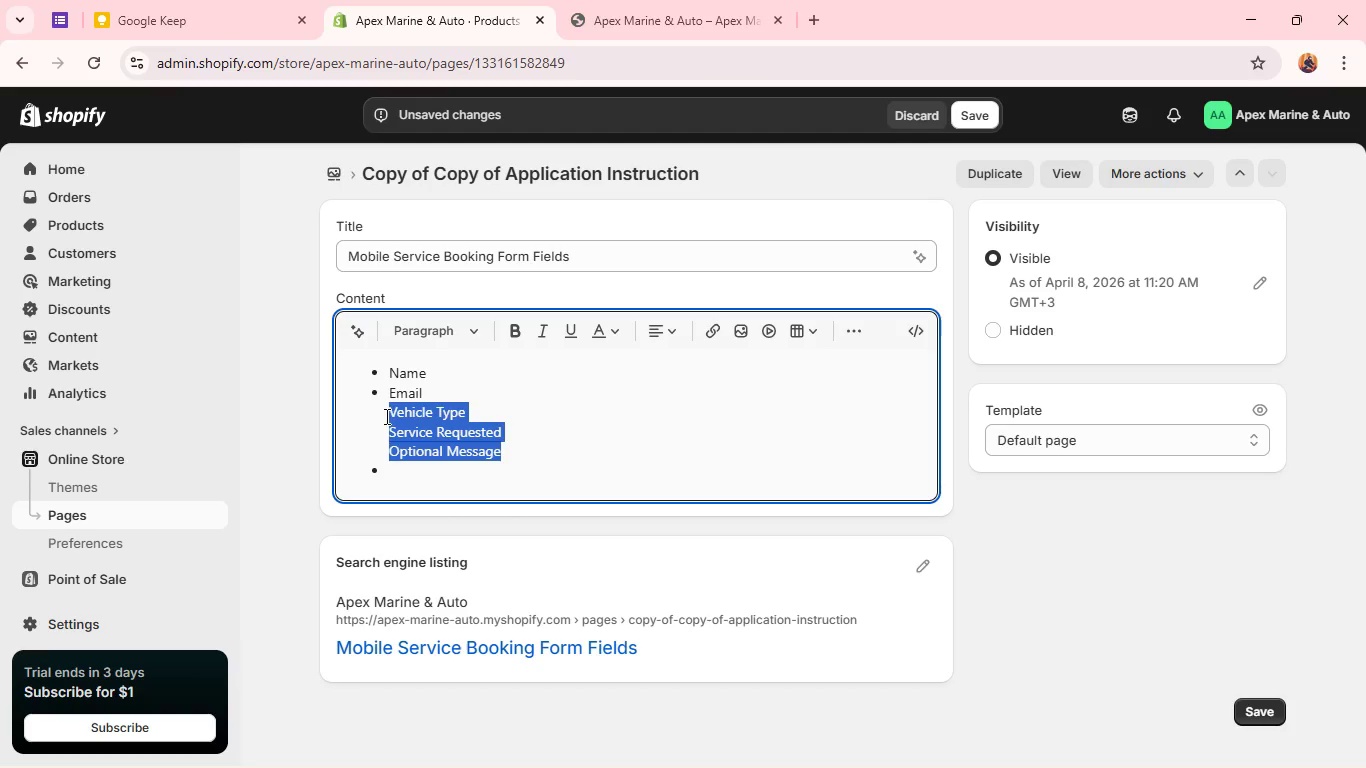 
key(Control+C)
 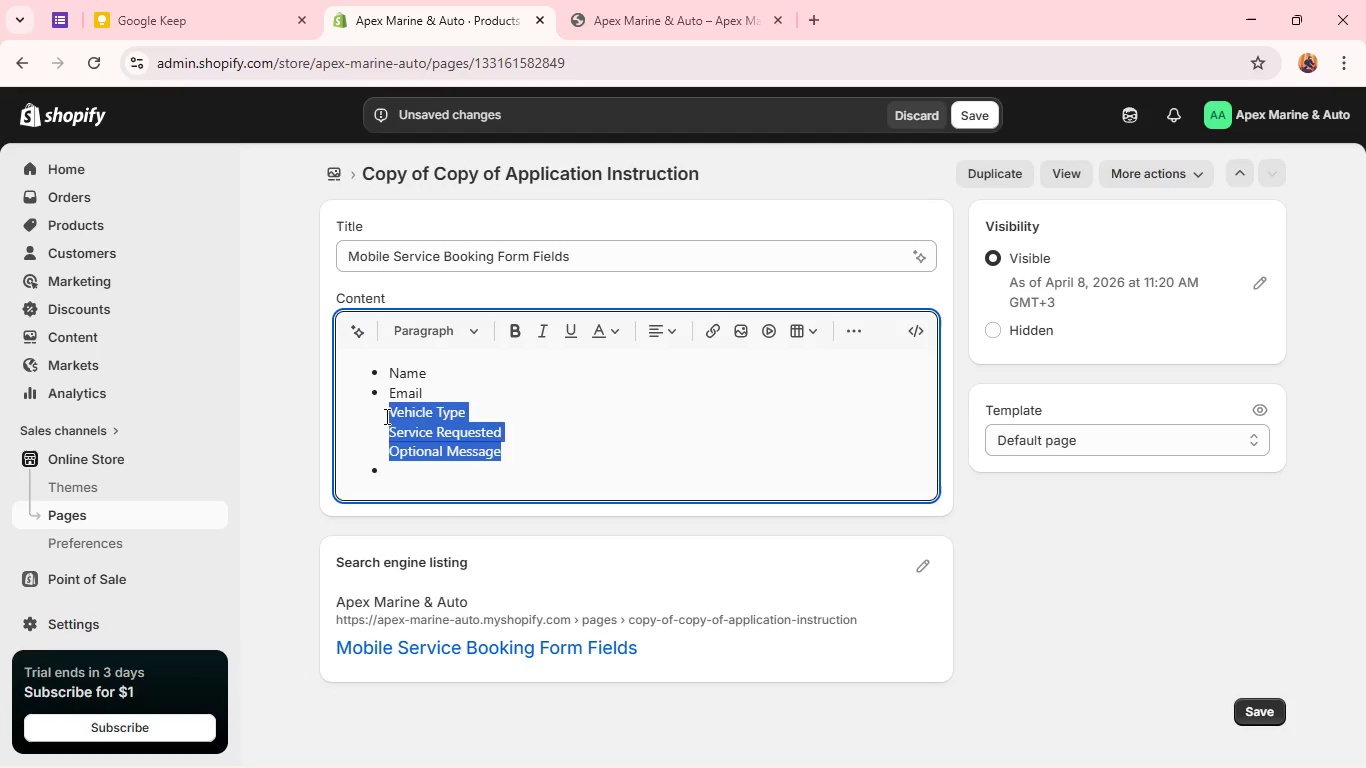 
key(Backspace)
 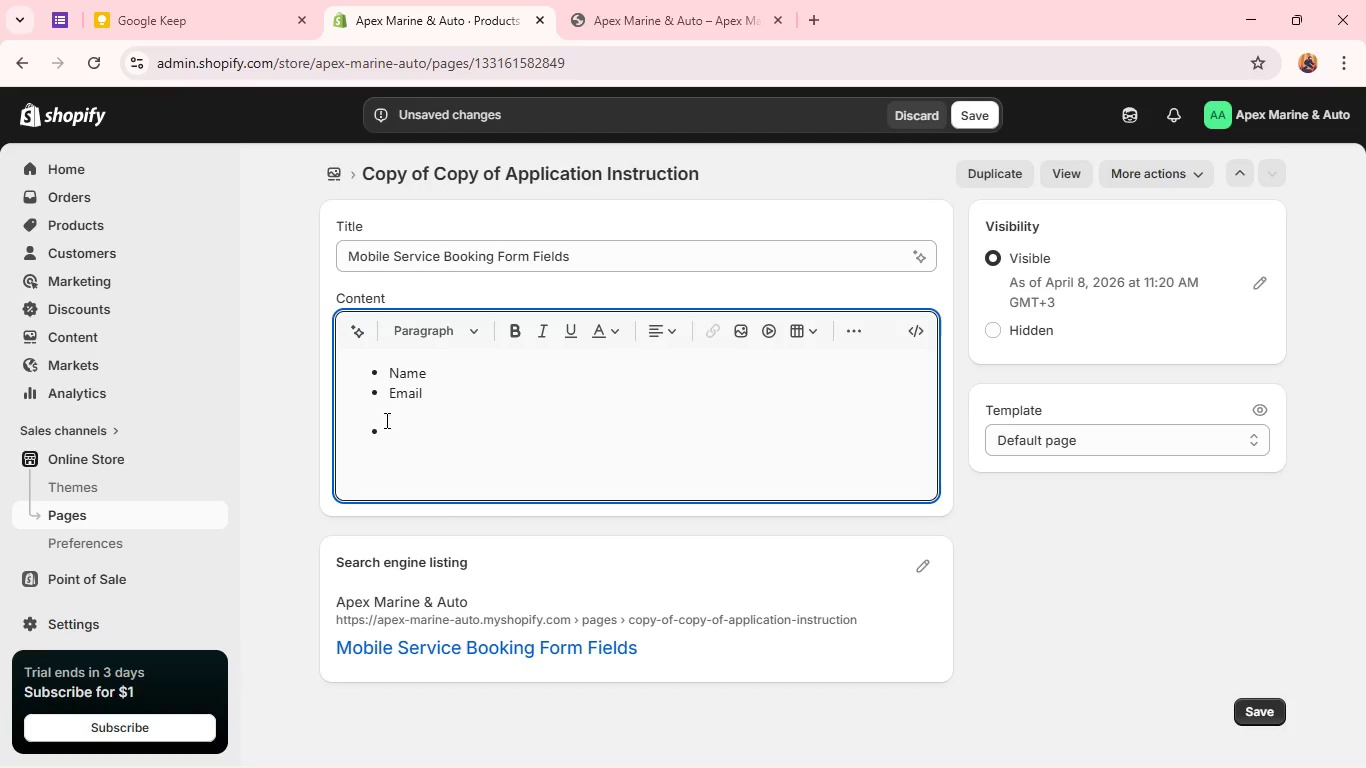 
key(Backspace)
 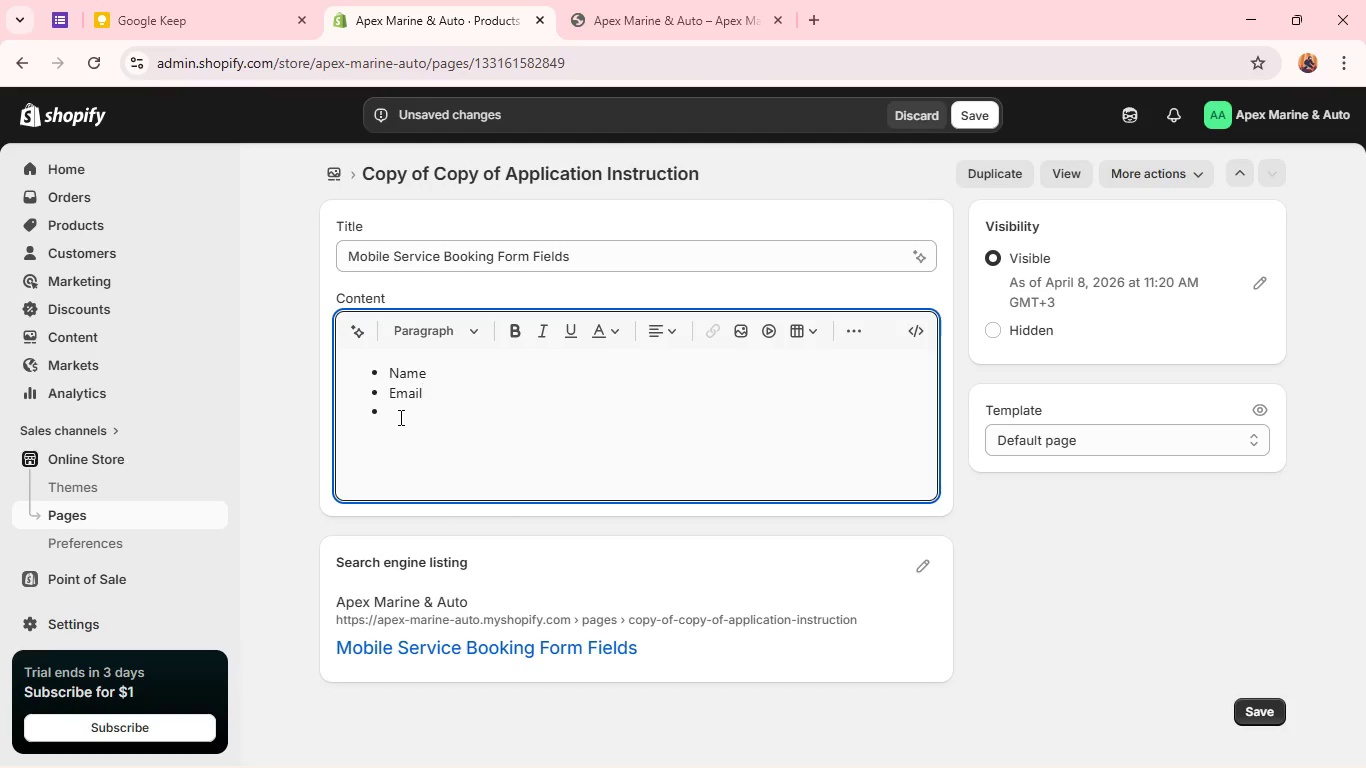 
left_click([400, 415])
 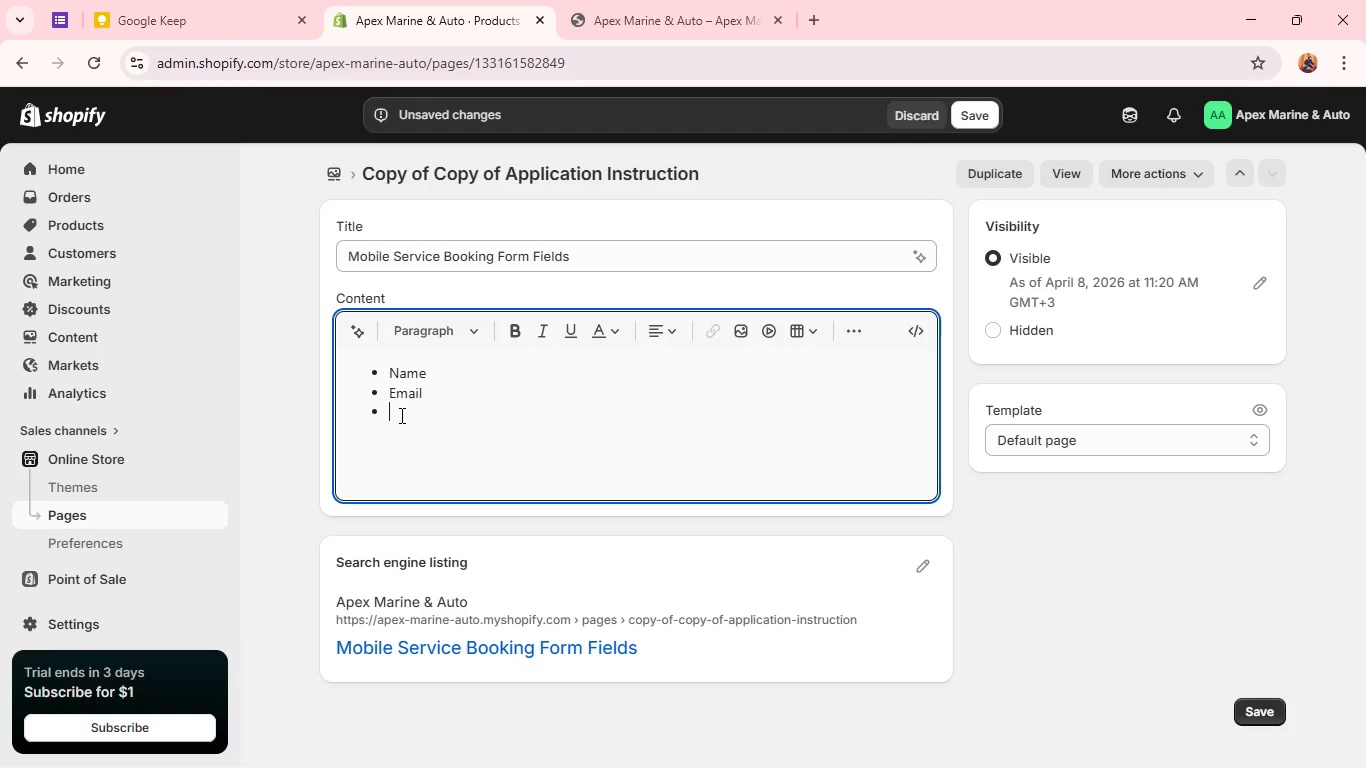 
key(Control+ControlLeft)
 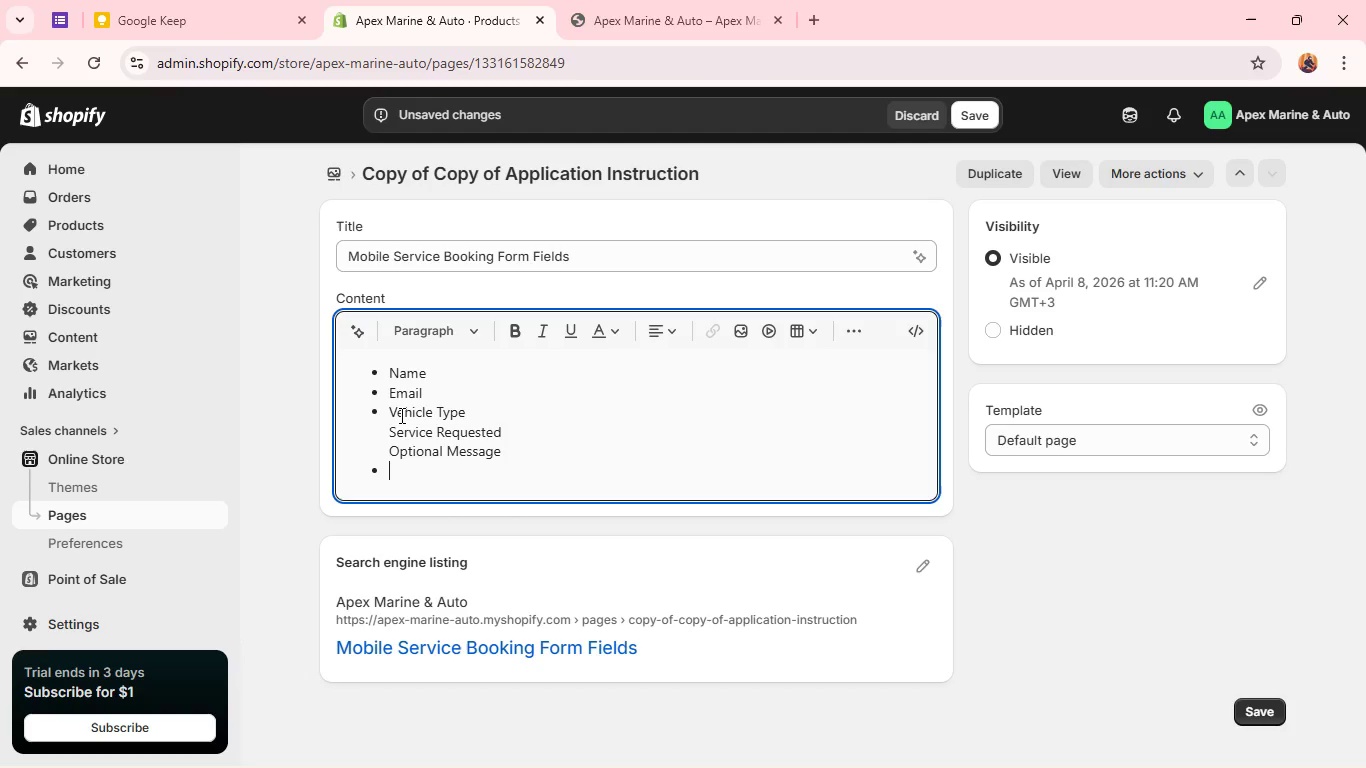 
key(Control+V)
 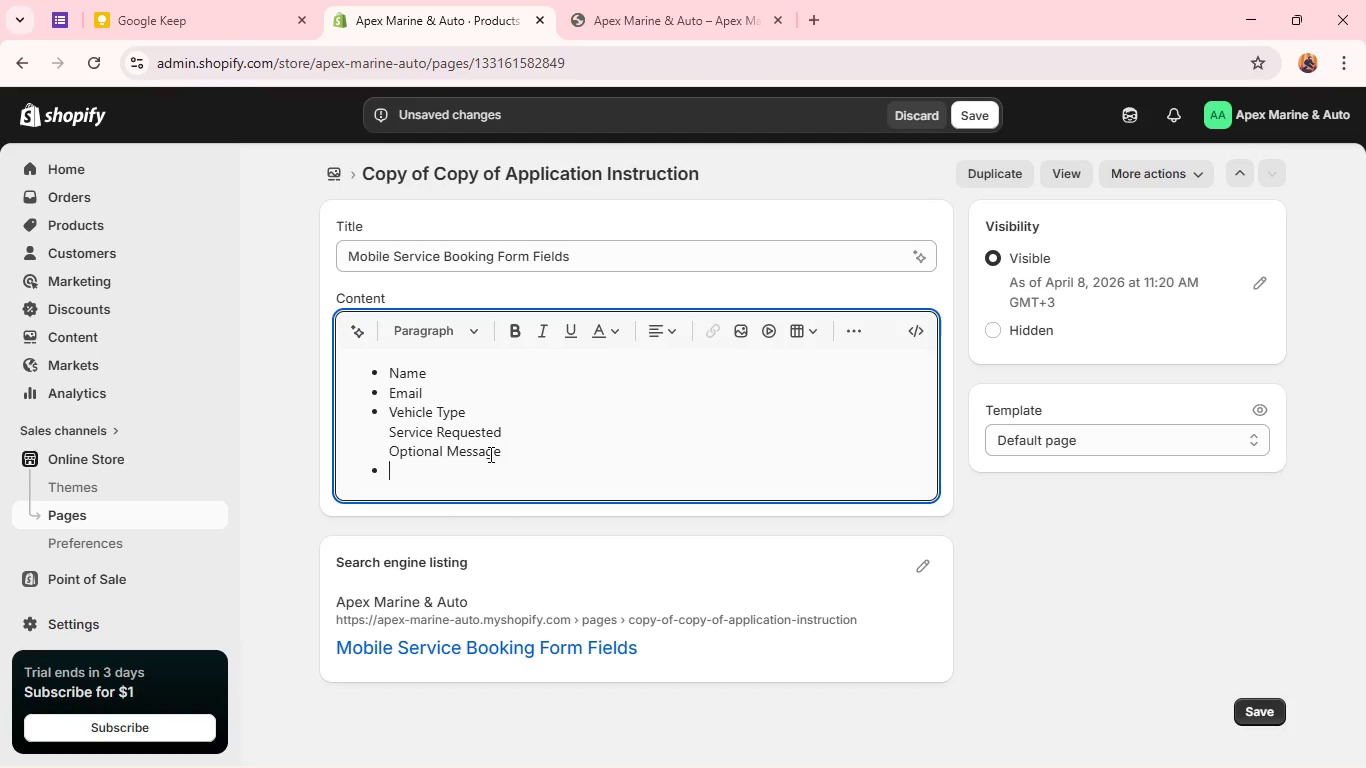 
left_click_drag(start_coordinate=[503, 452], to_coordinate=[385, 426])
 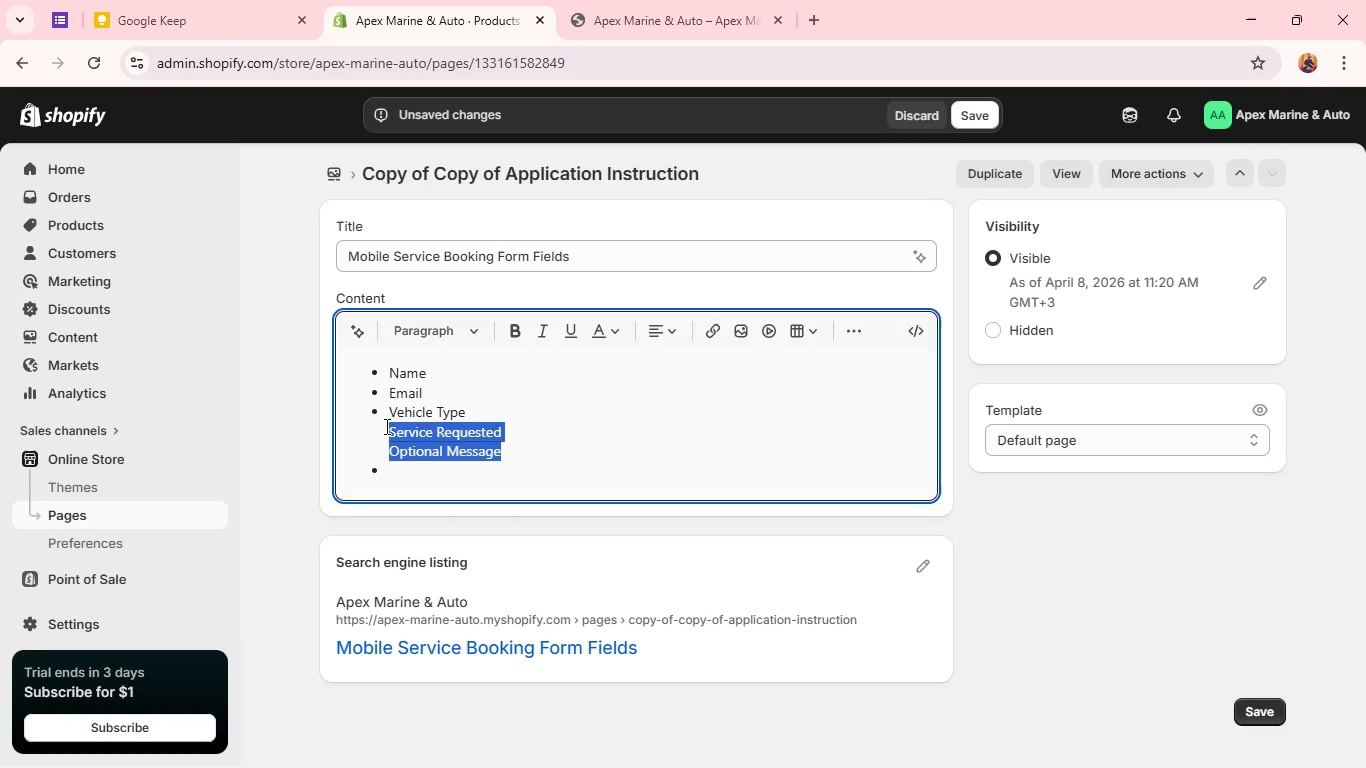 
key(Control+ControlLeft)
 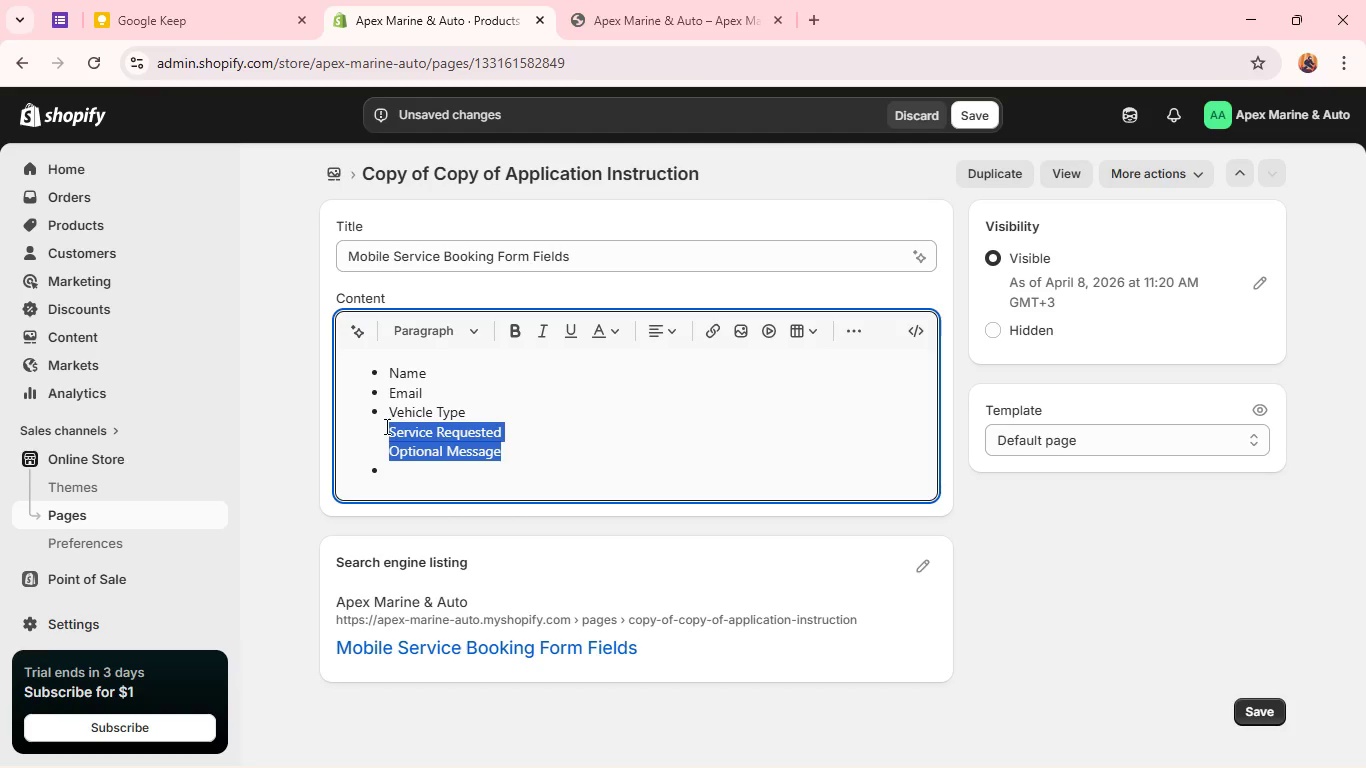 
key(Control+C)
 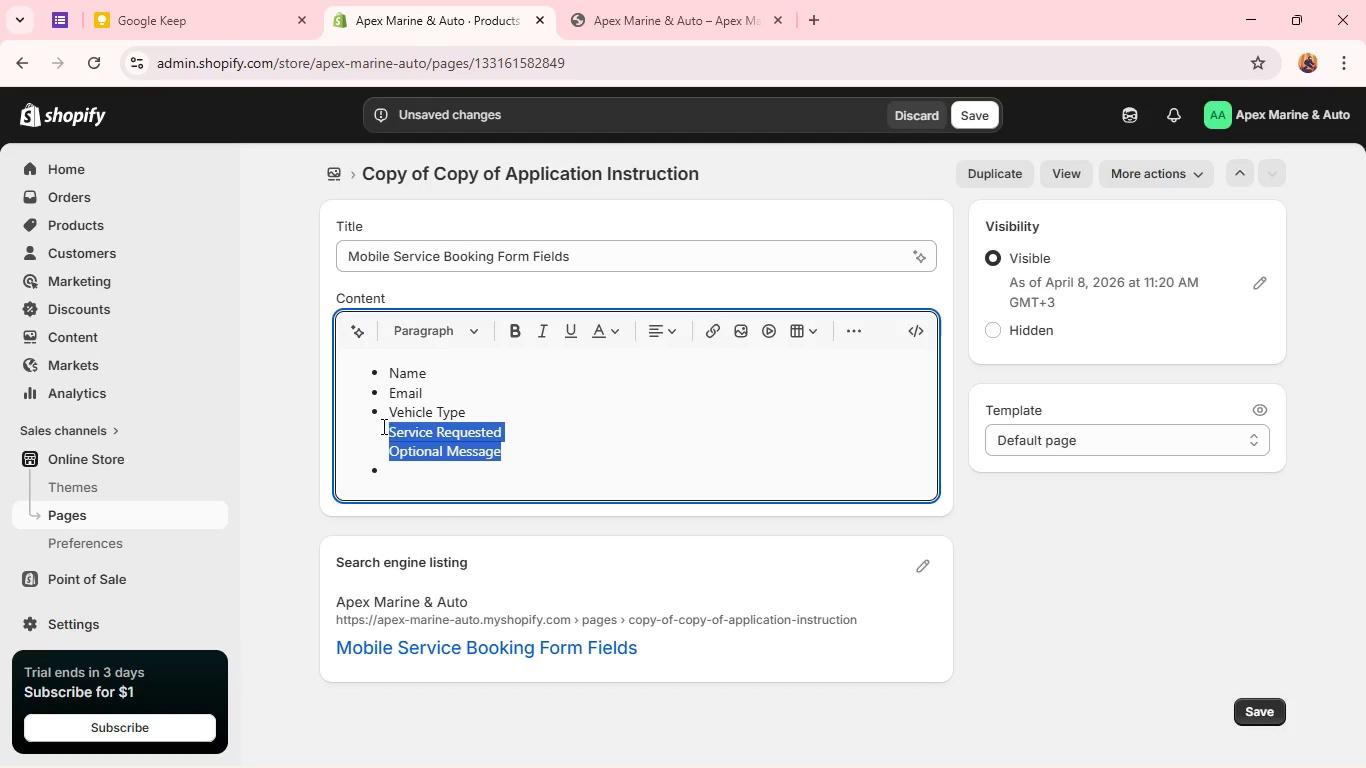 
key(Backspace)
 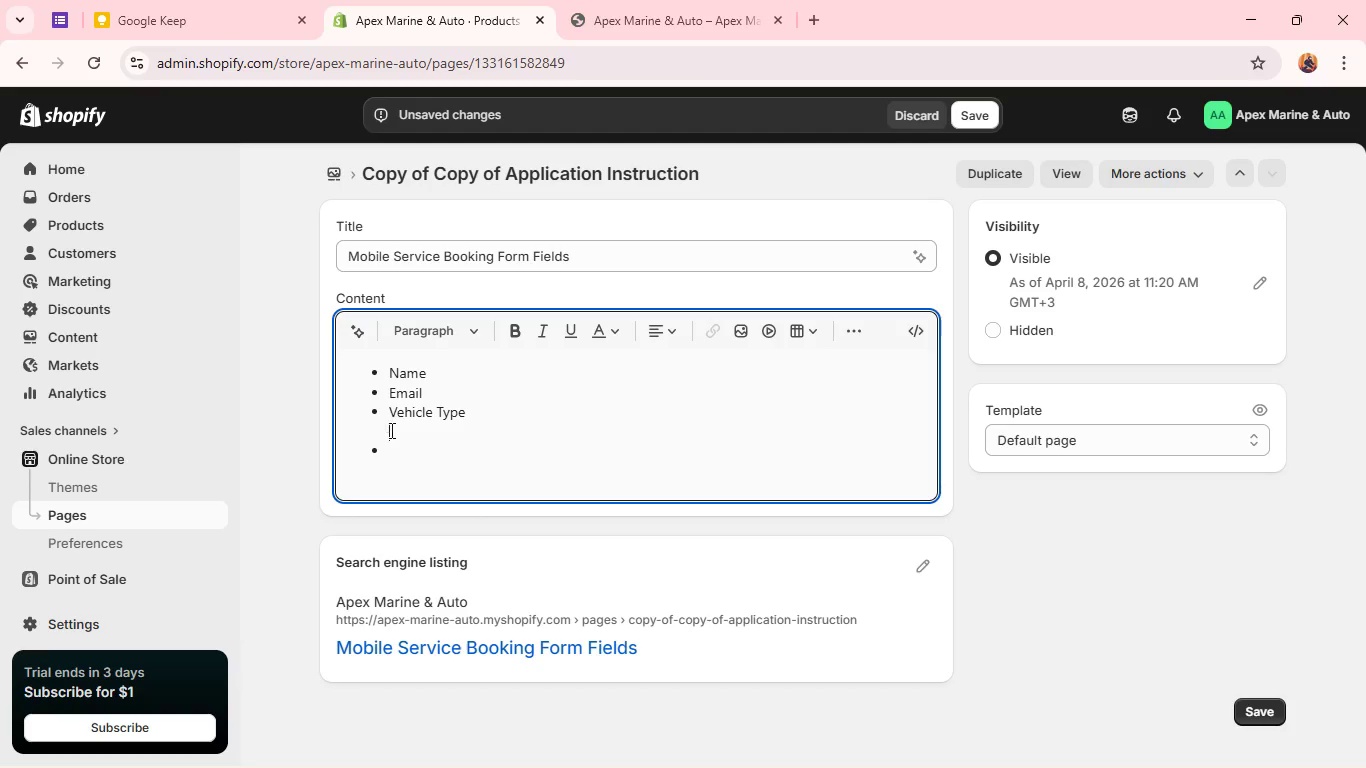 
key(Backspace)
 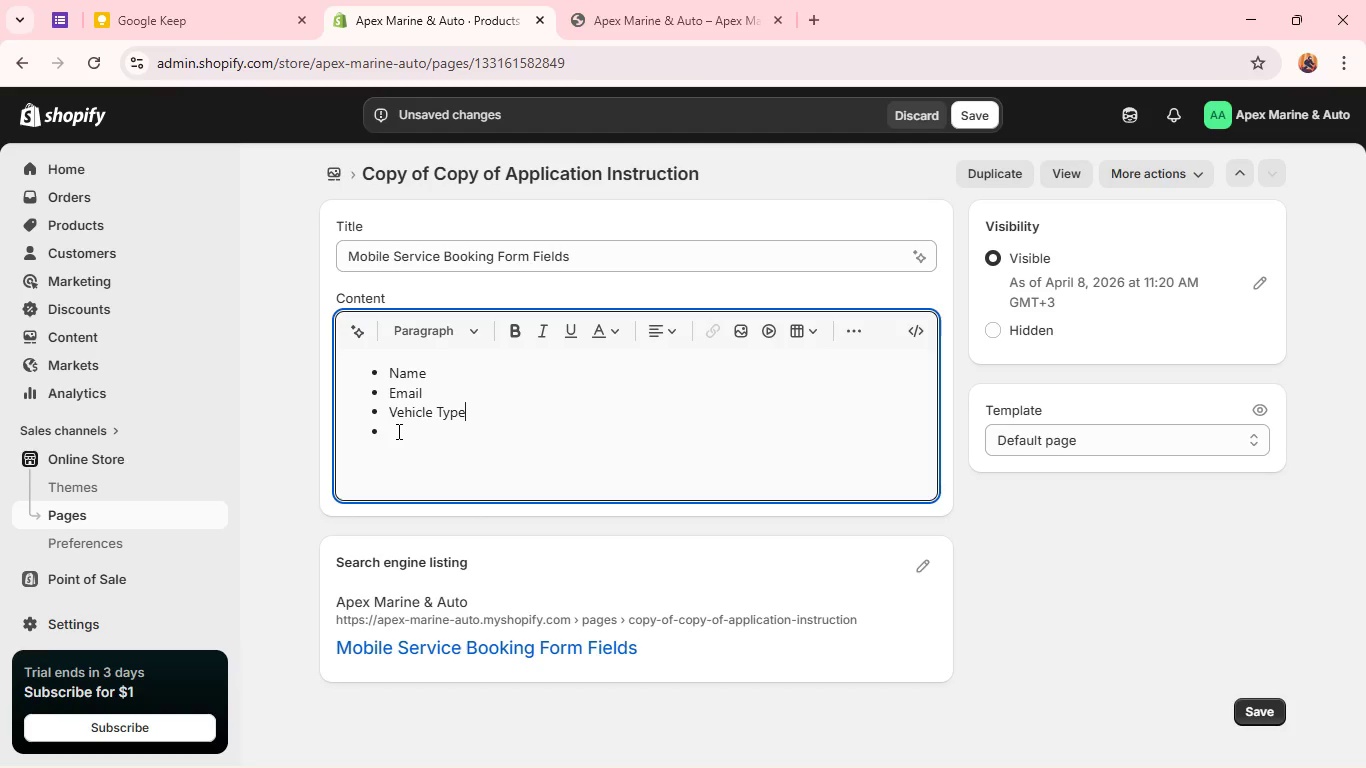 
key(Enter)
 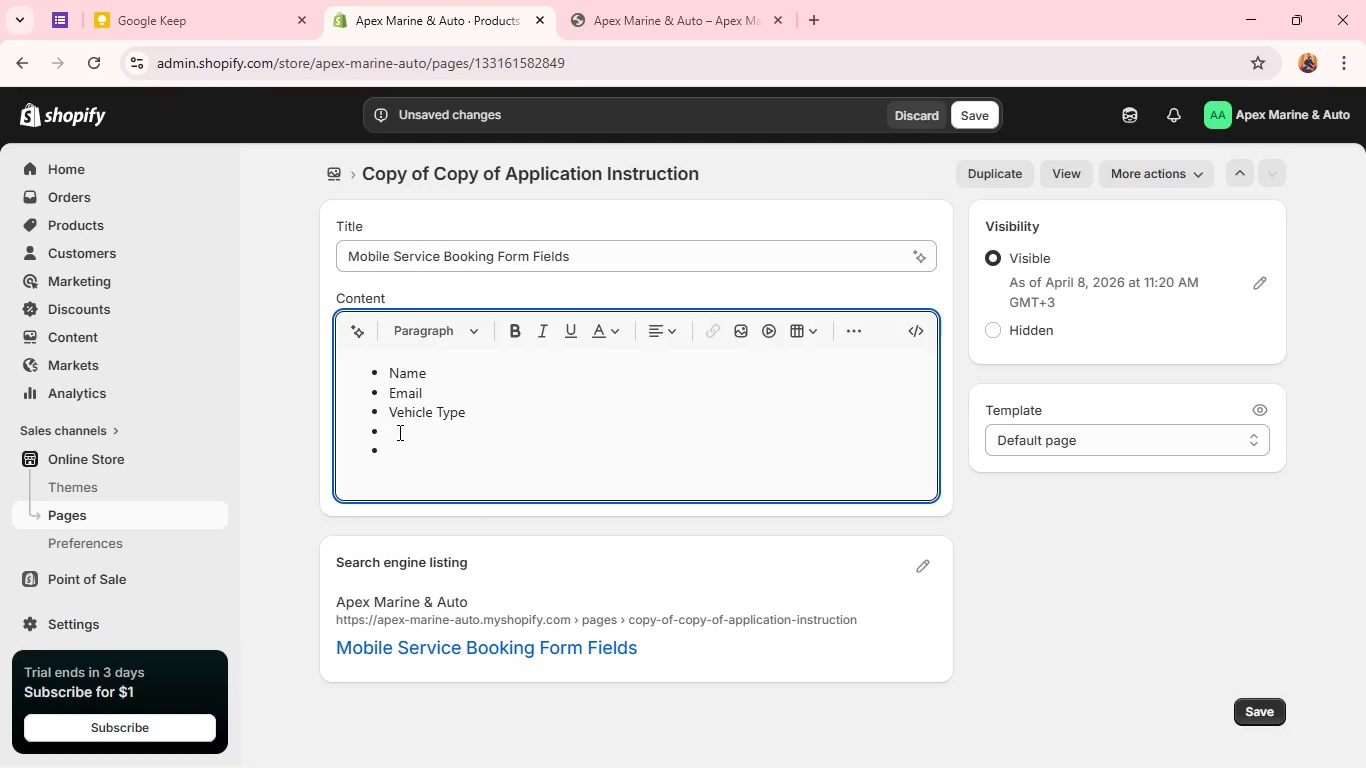 
key(Control+V)
 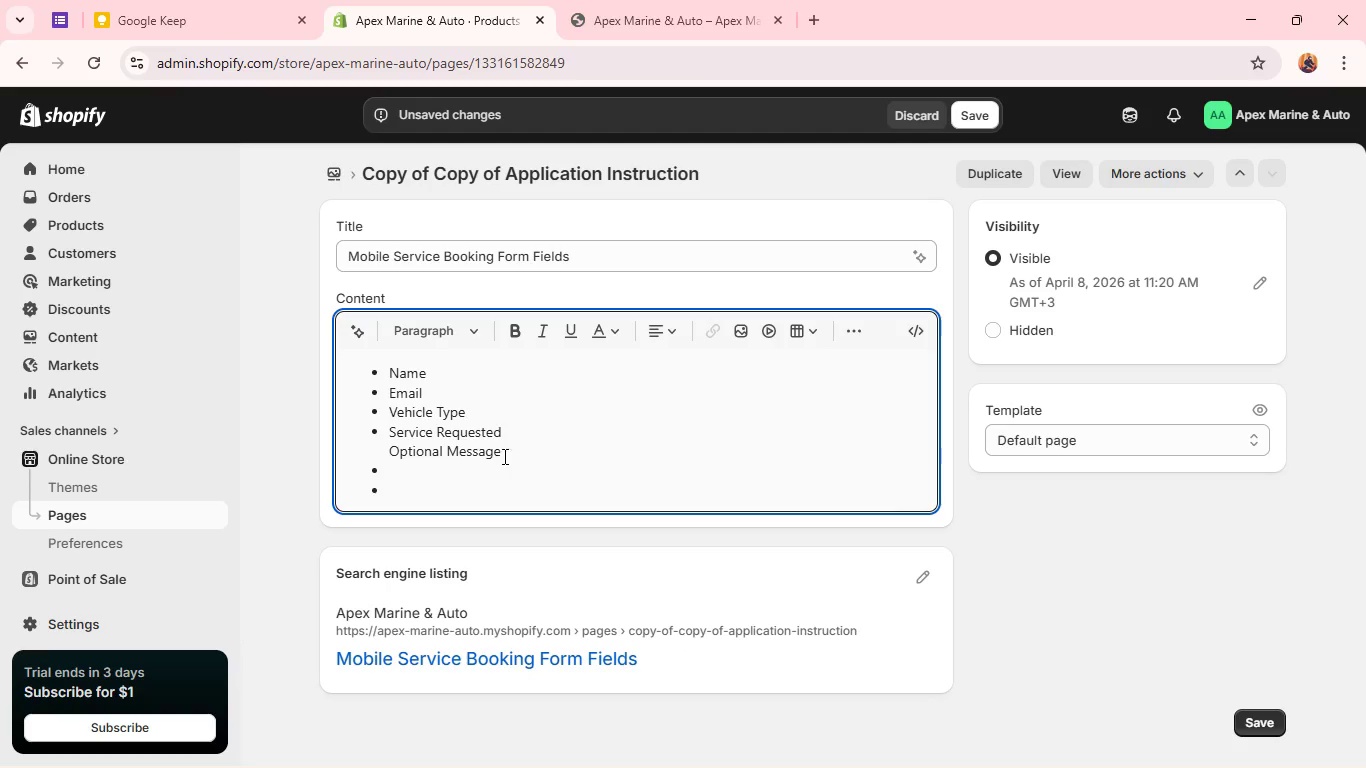 
left_click_drag(start_coordinate=[518, 455], to_coordinate=[378, 452])
 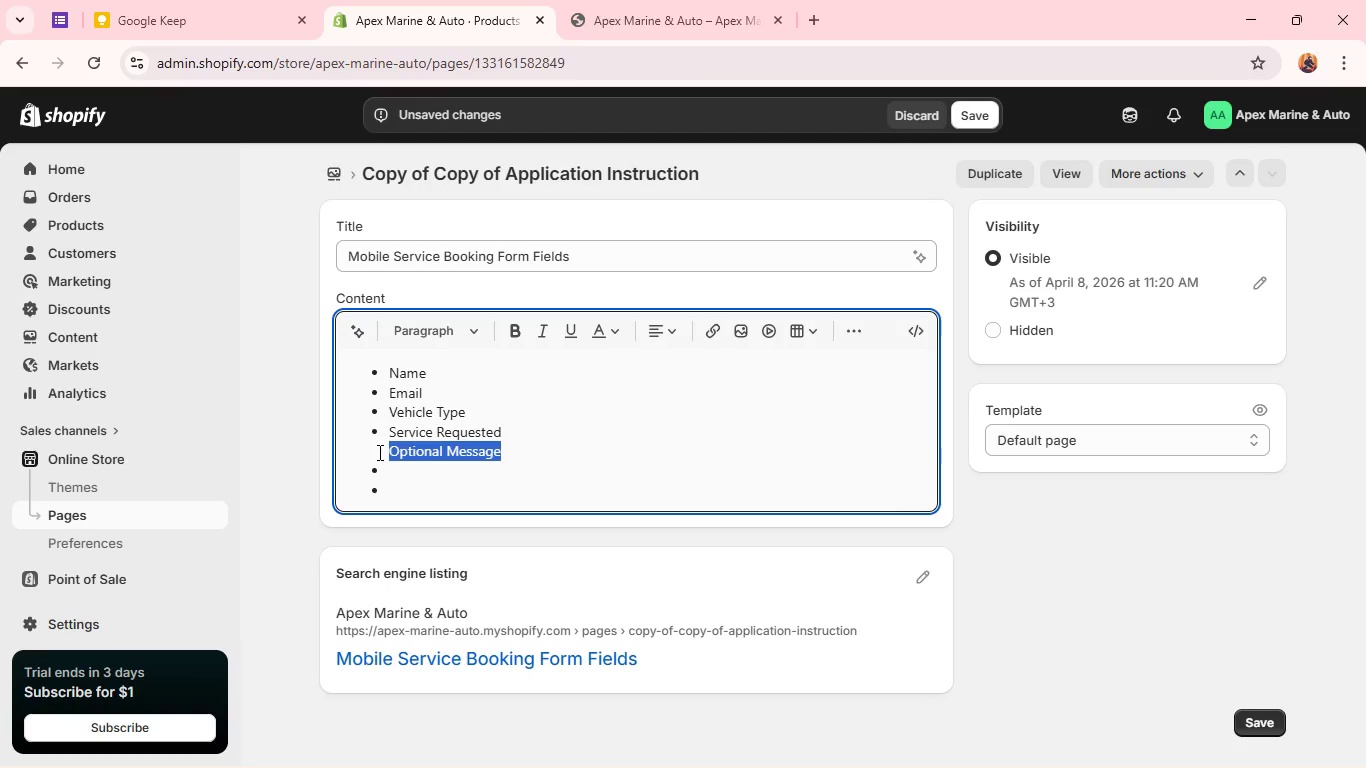 
key(Control+C)
 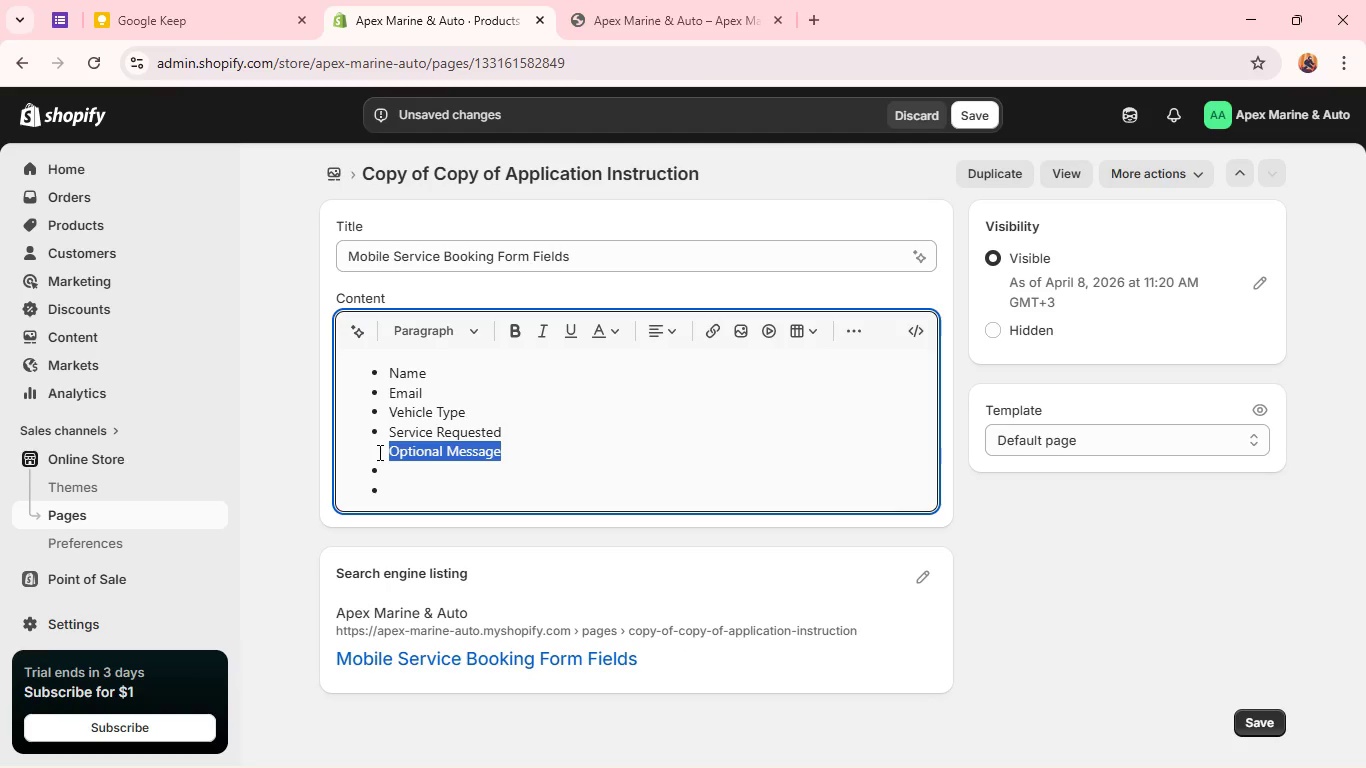 
key(Backspace)
 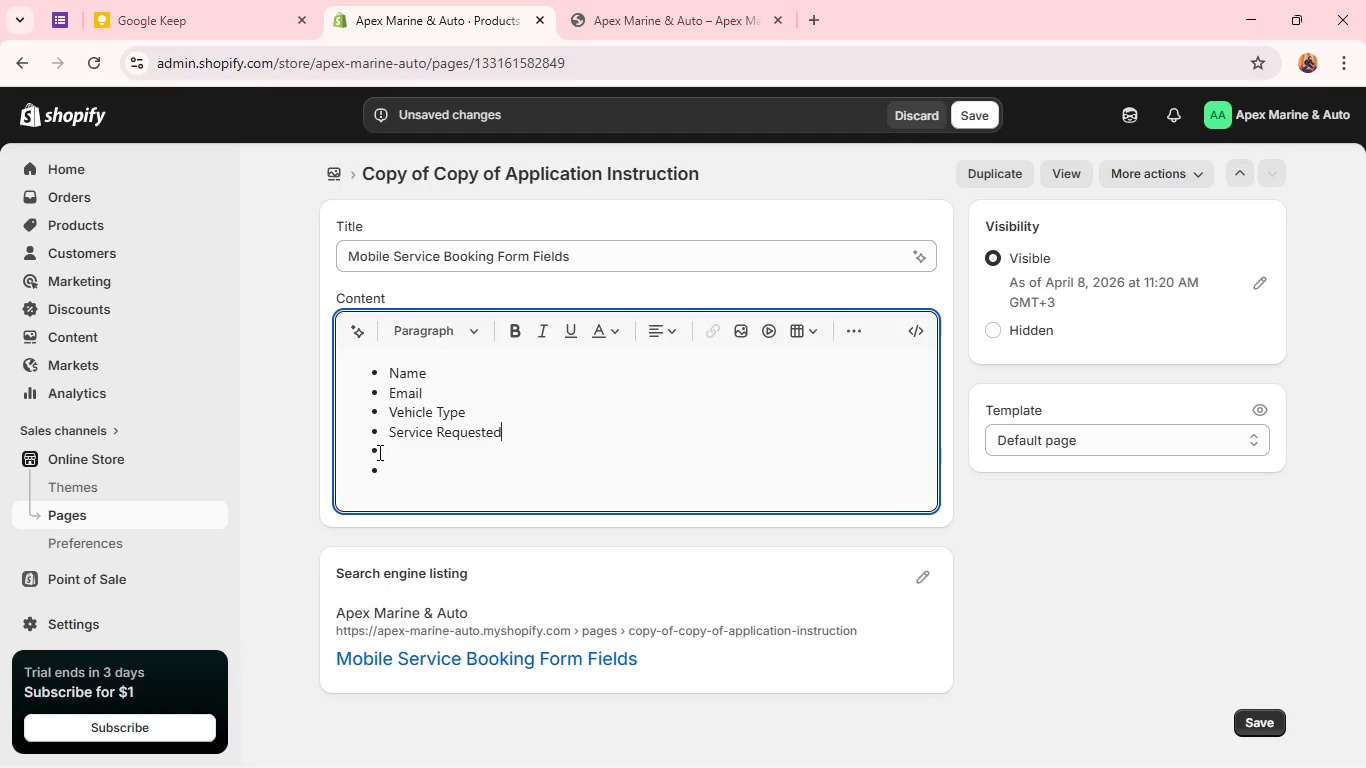 
key(Backspace)
 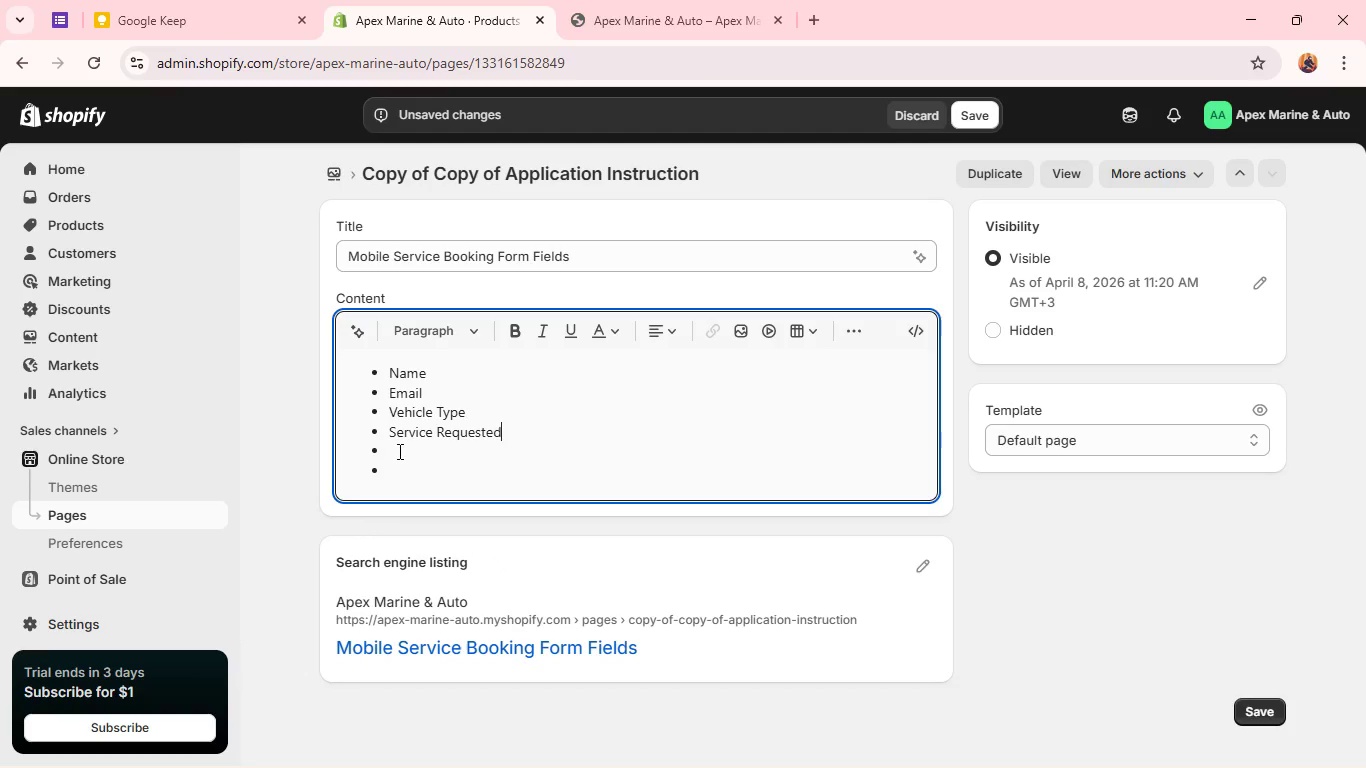 
left_click([398, 451])
 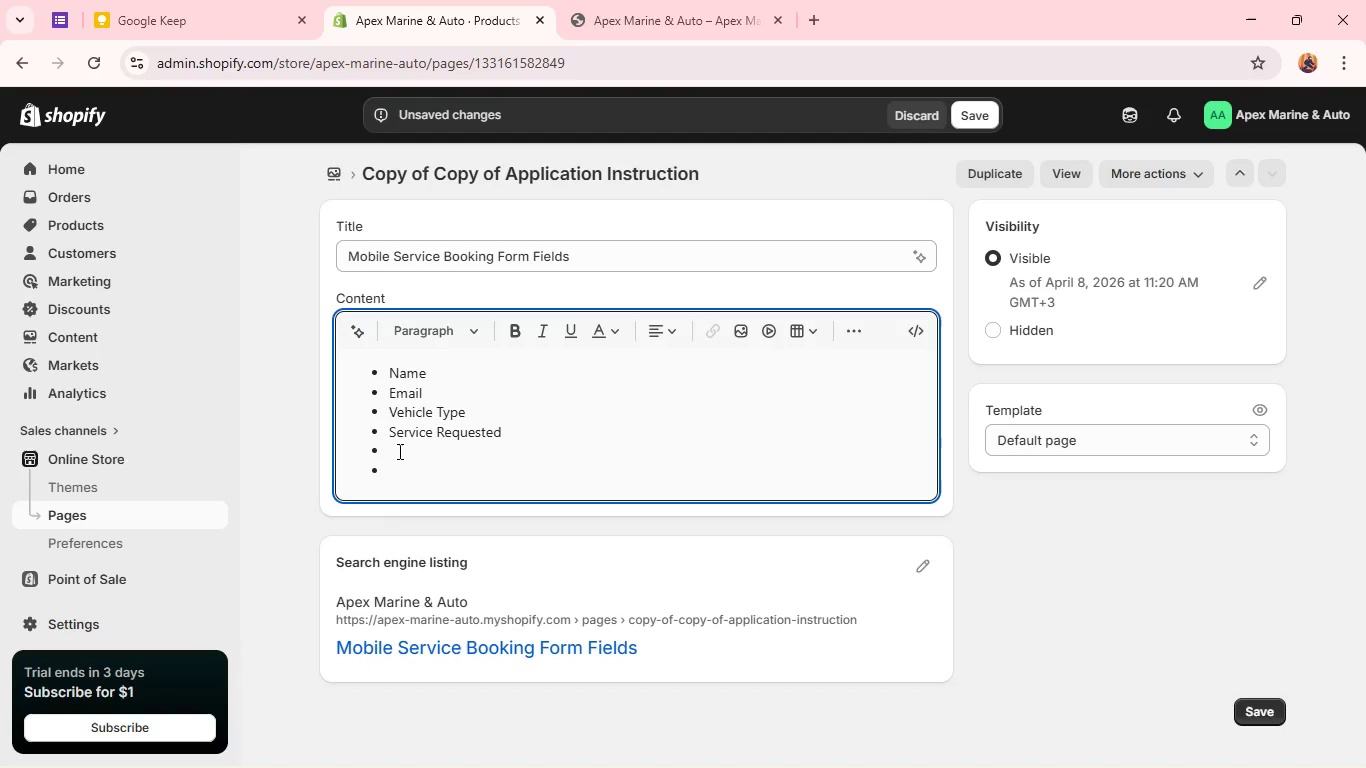 
key(Control+V)
 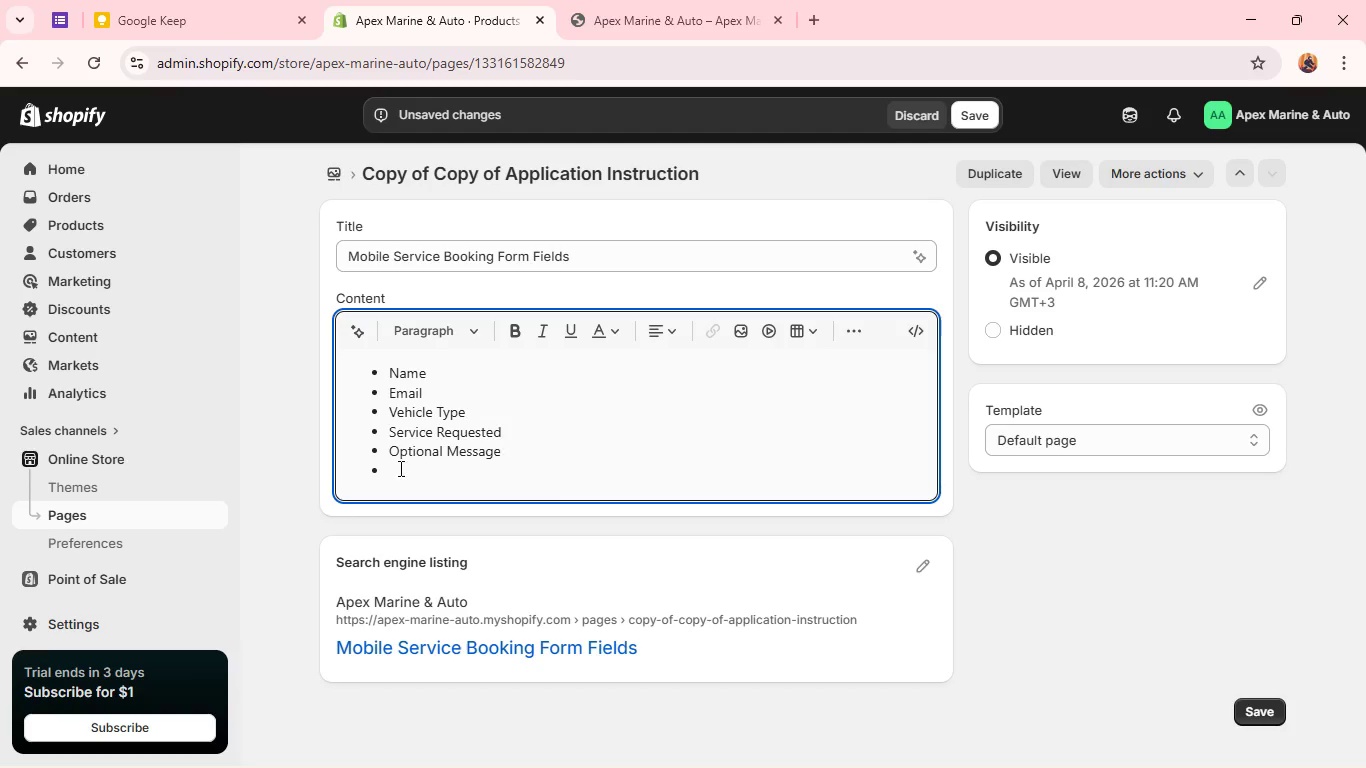 
left_click([399, 468])
 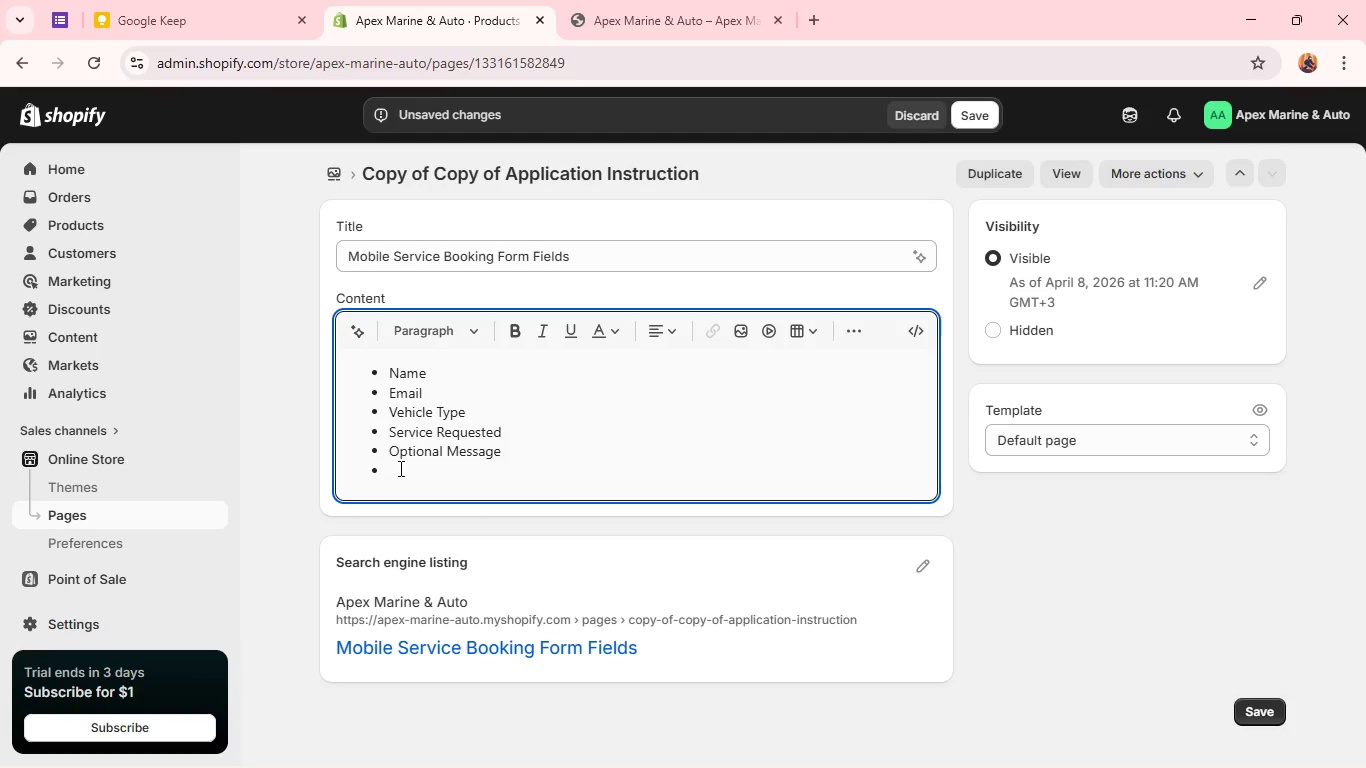 
key(Backspace)
 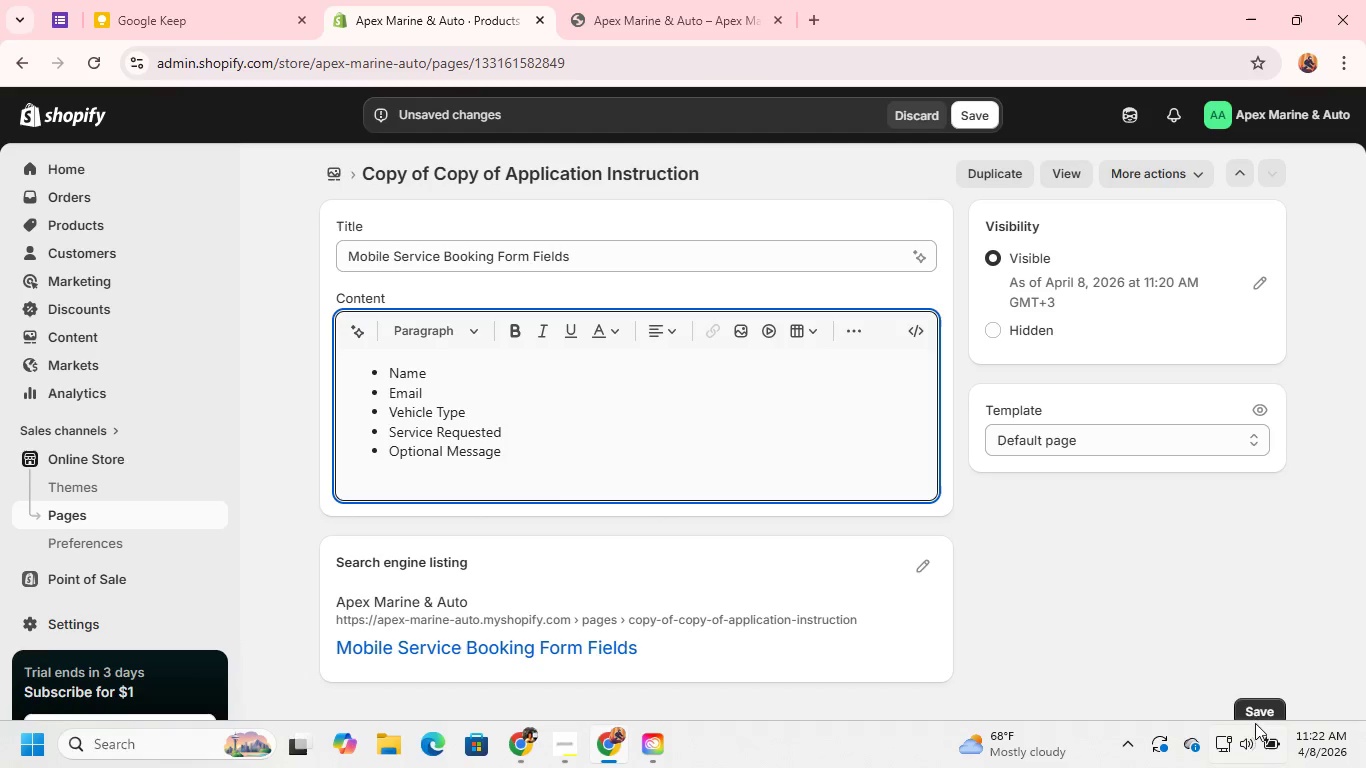 
left_click([1252, 697])
 